 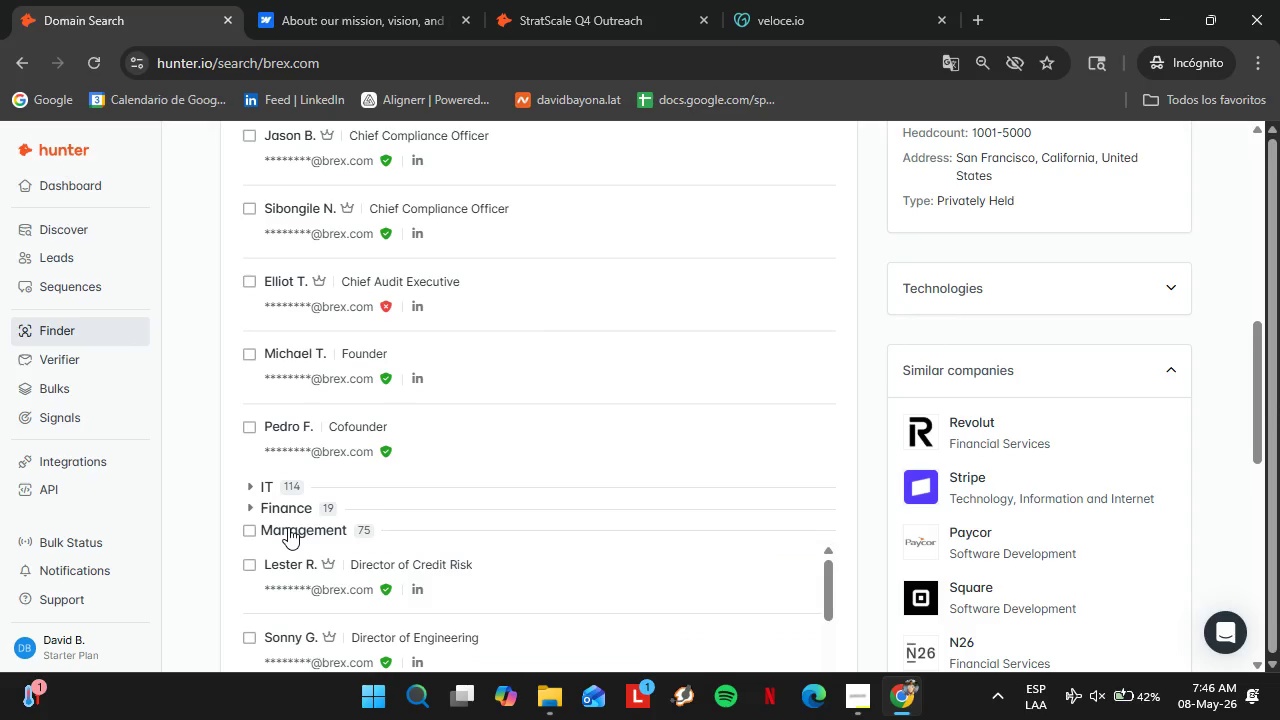 
left_click([290, 527])
 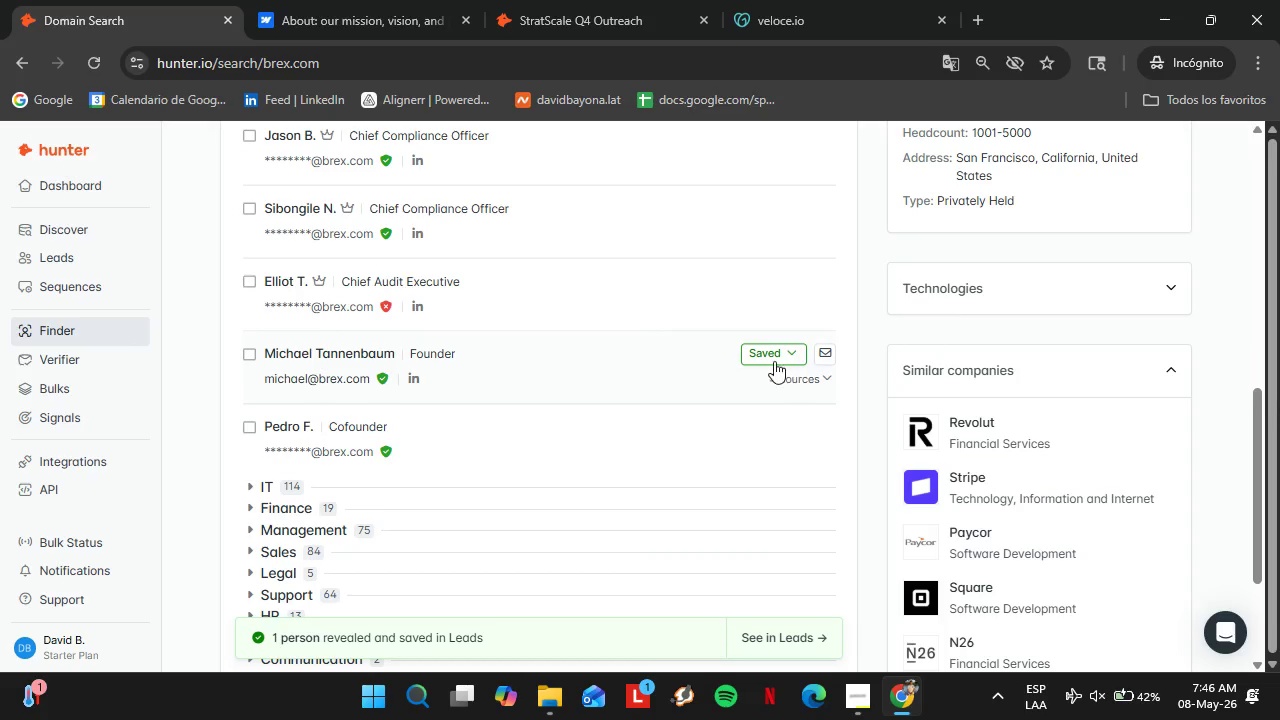 
left_click([774, 361])
 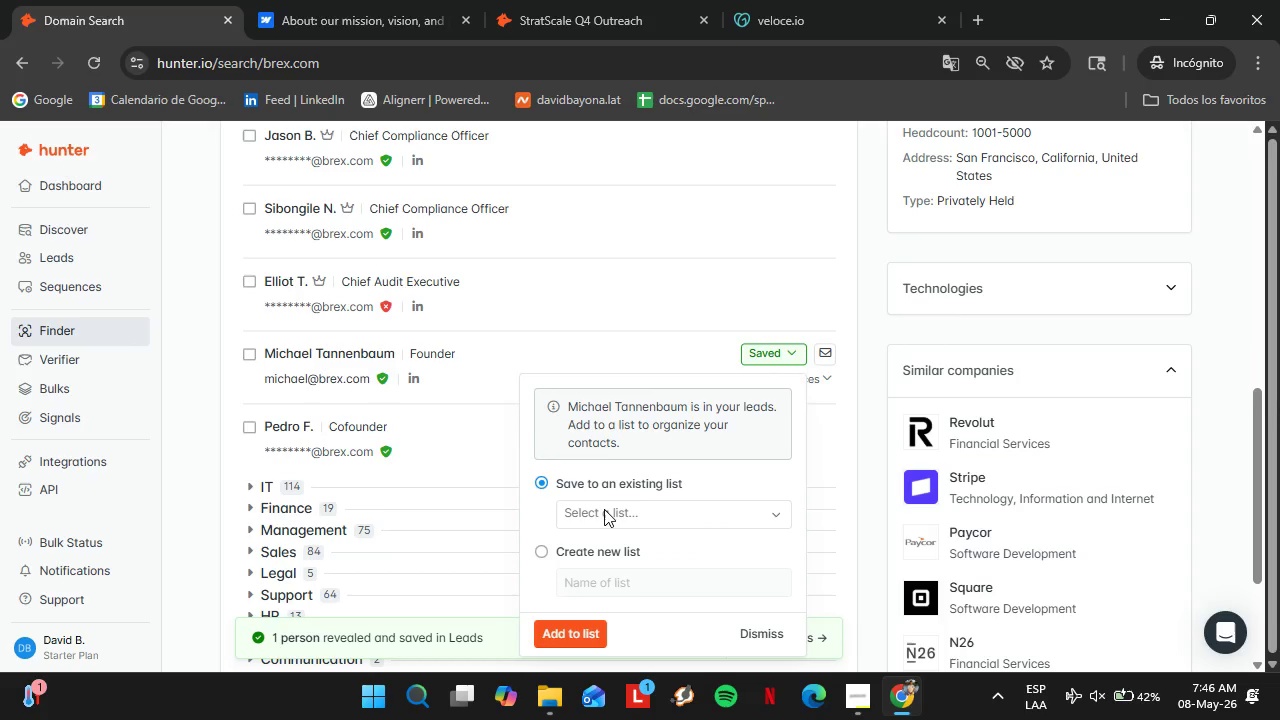 
left_click([607, 521])
 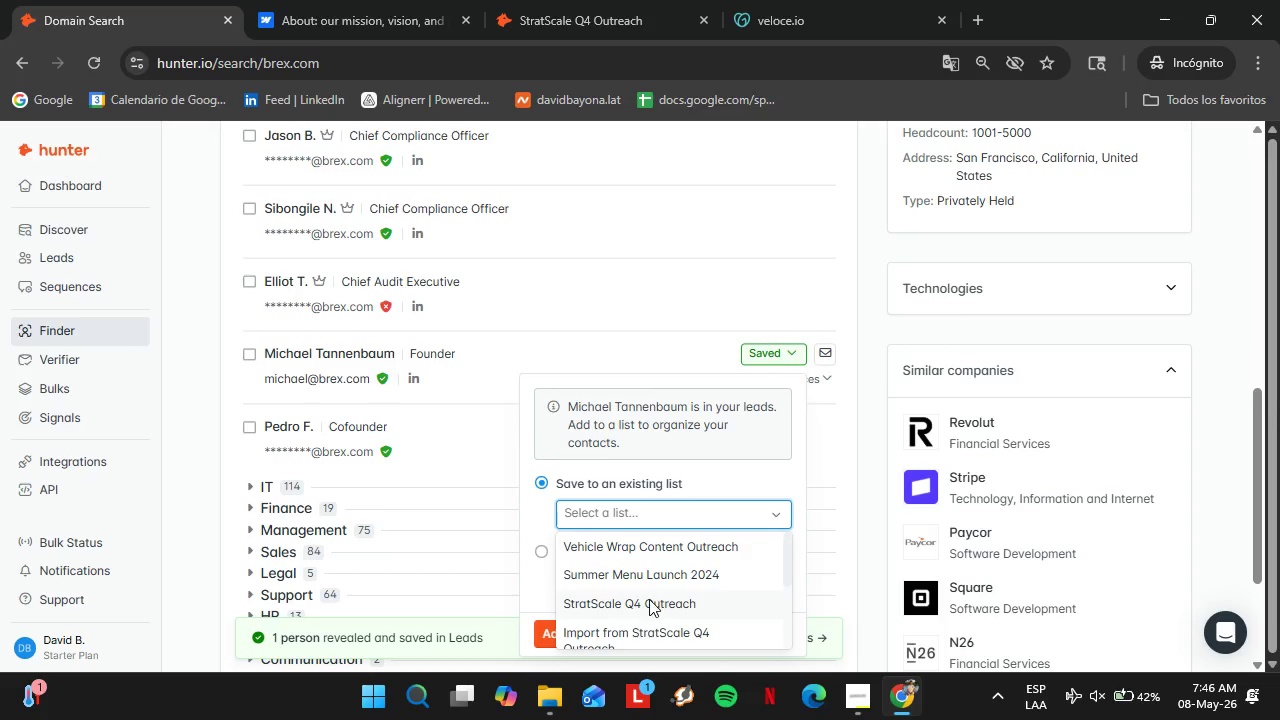 
double_click([584, 637])
 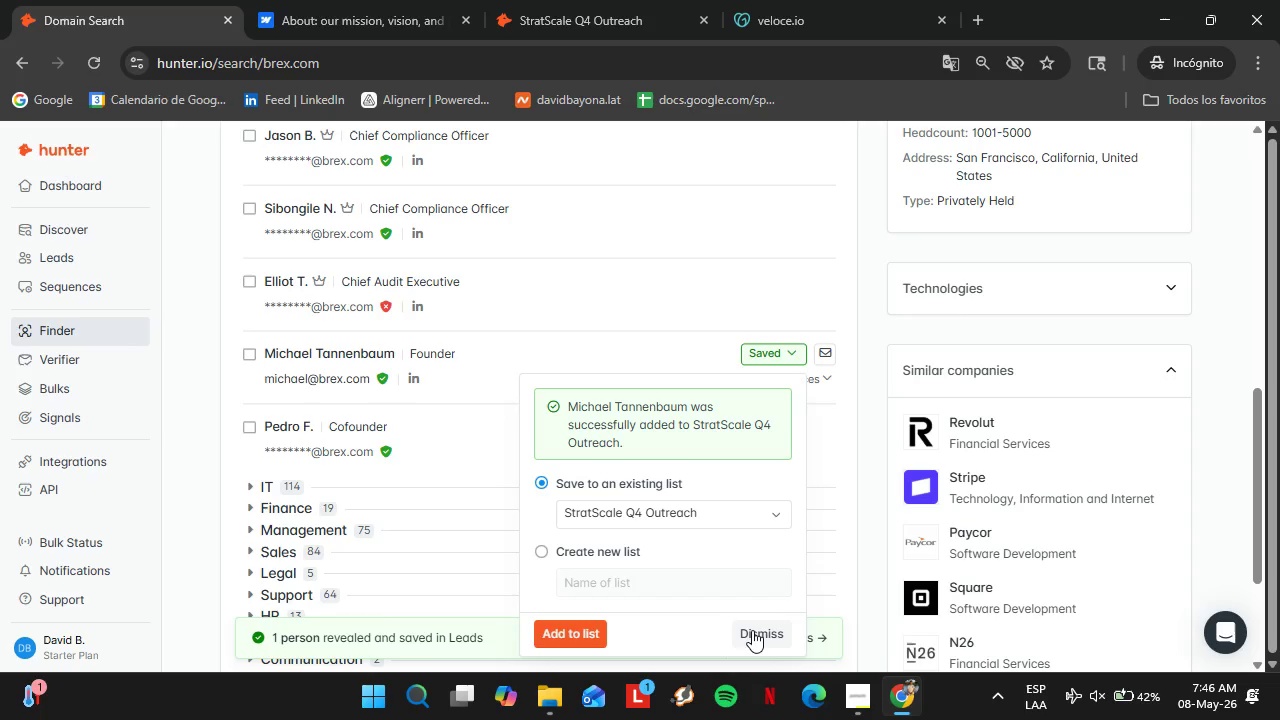 
left_click([752, 630])
 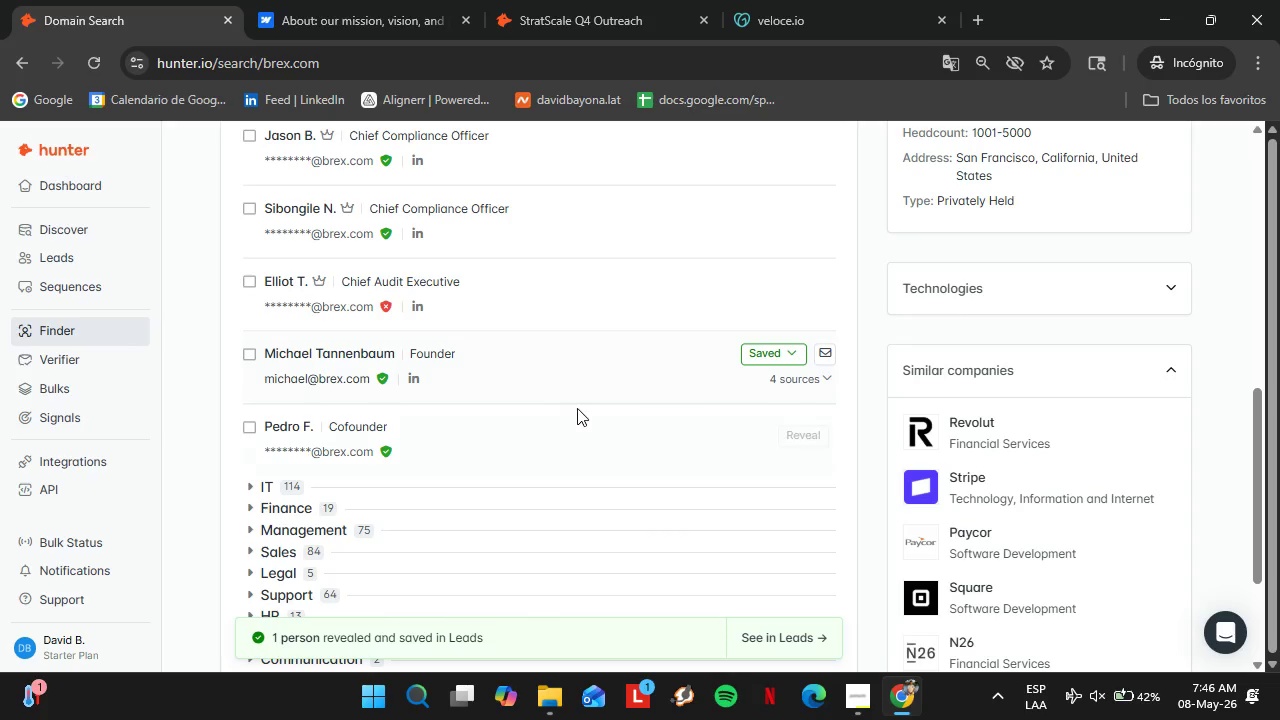 
wait(7.39)
 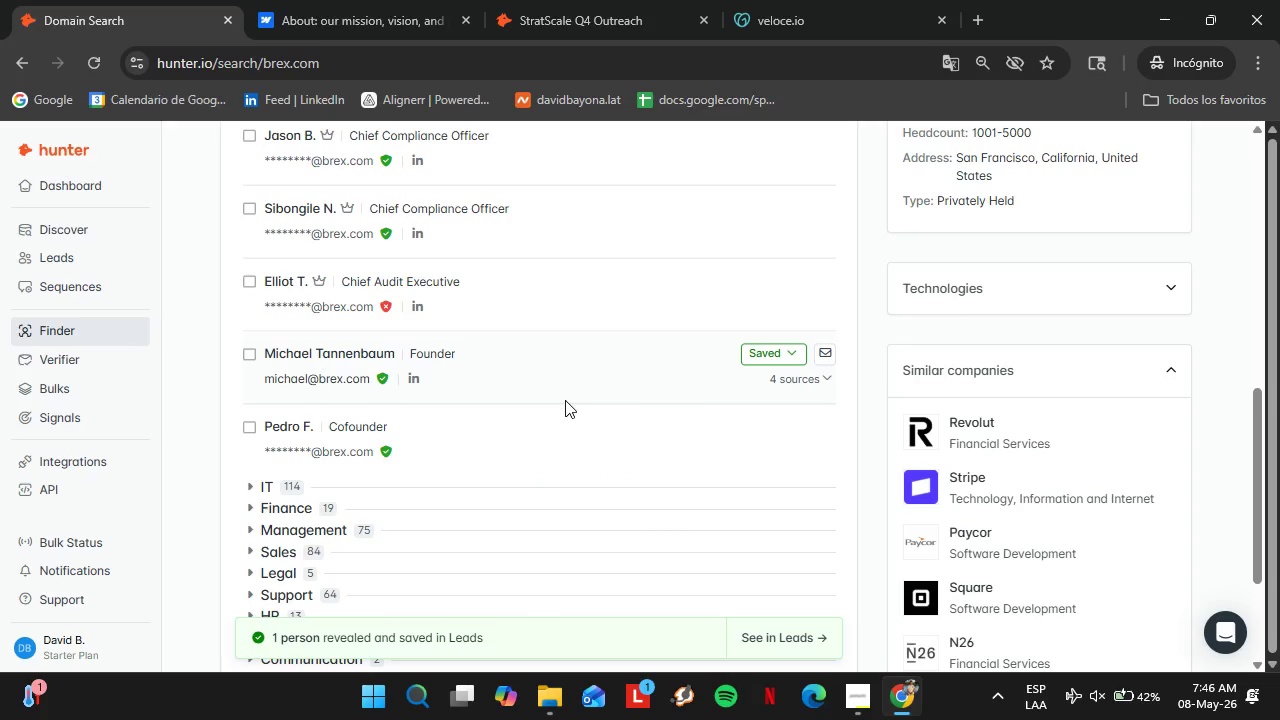 
left_click([960, 473])
 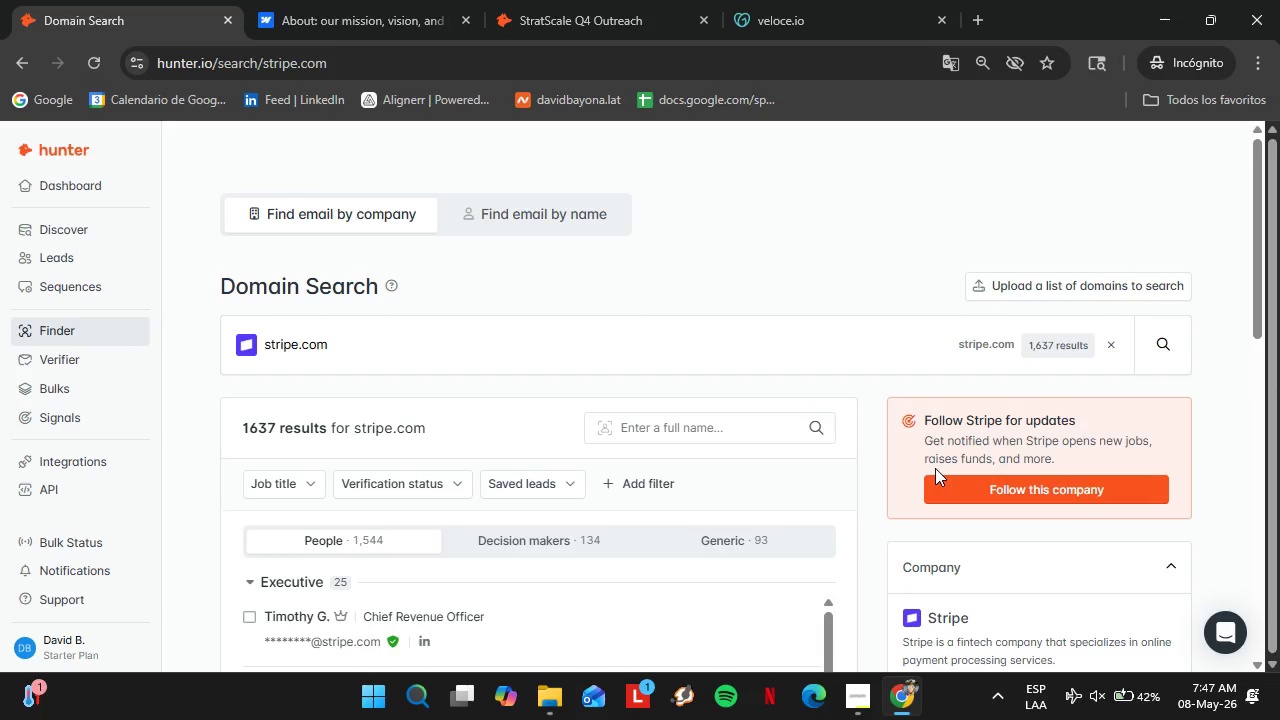 
wait(8.34)
 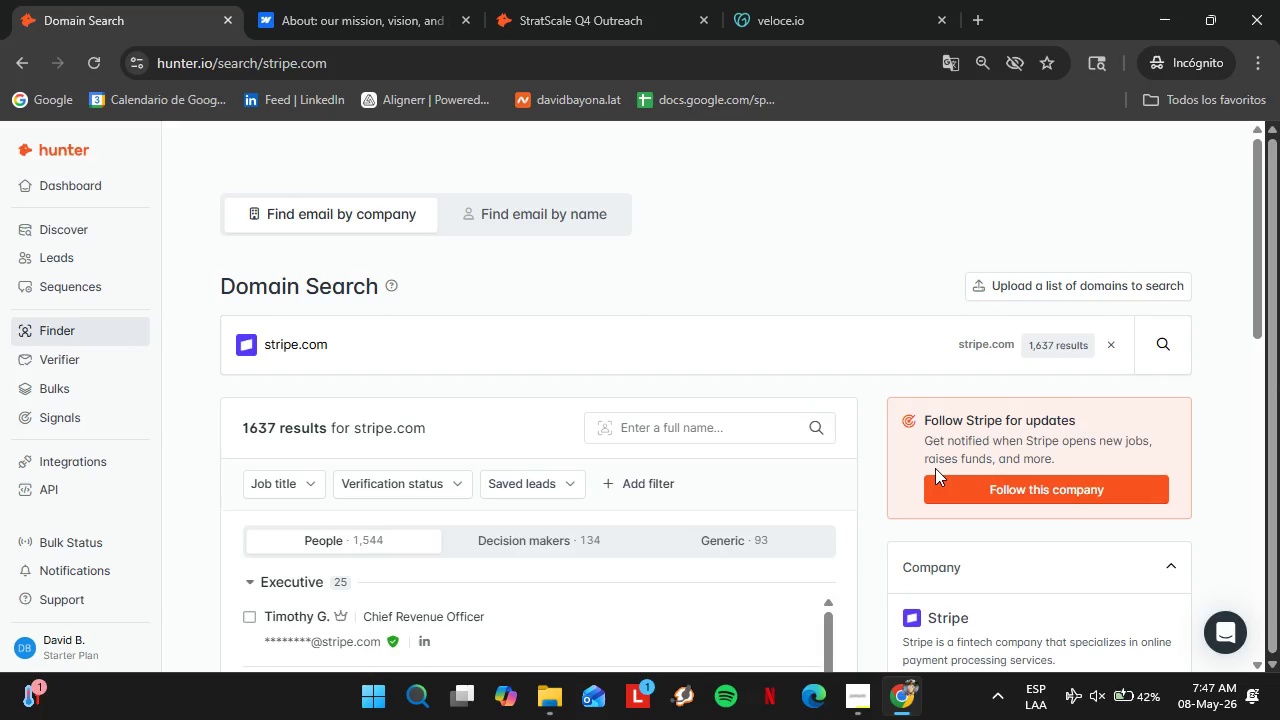 
scroll: coordinate [407, 503], scroll_direction: down, amount: 1.0
 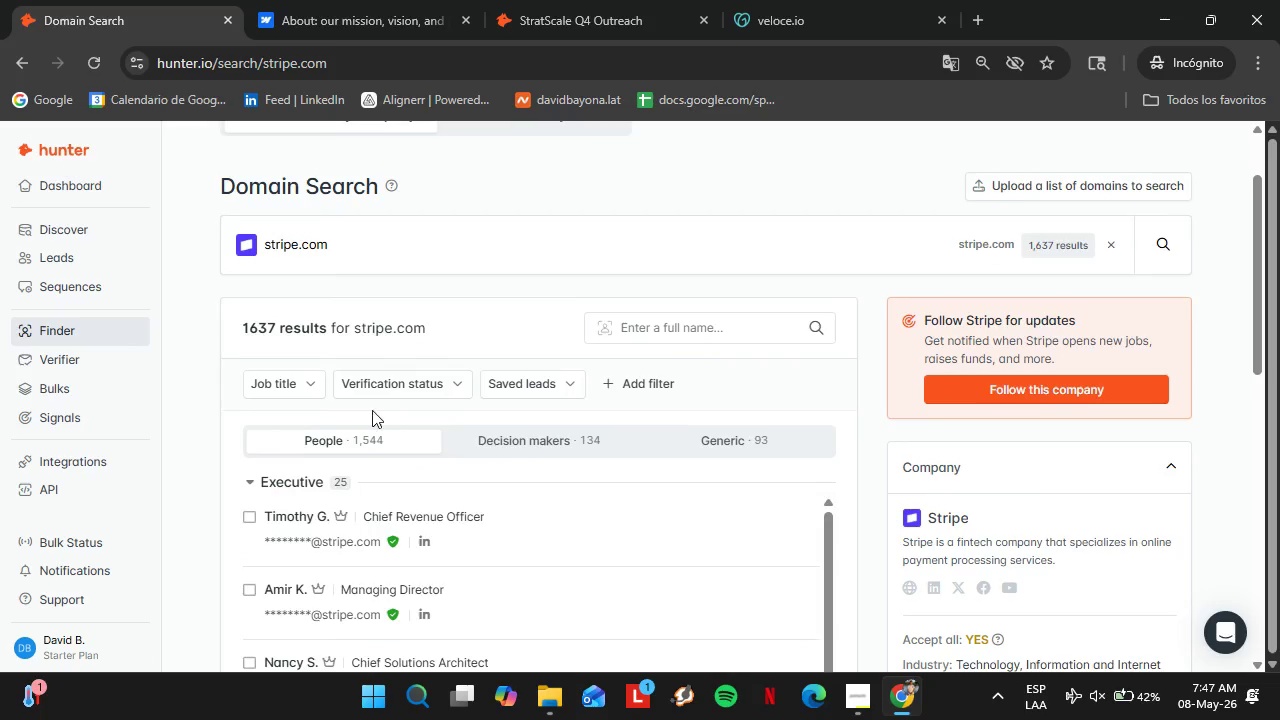 
scroll: coordinate [372, 410], scroll_direction: up, amount: 2.0
 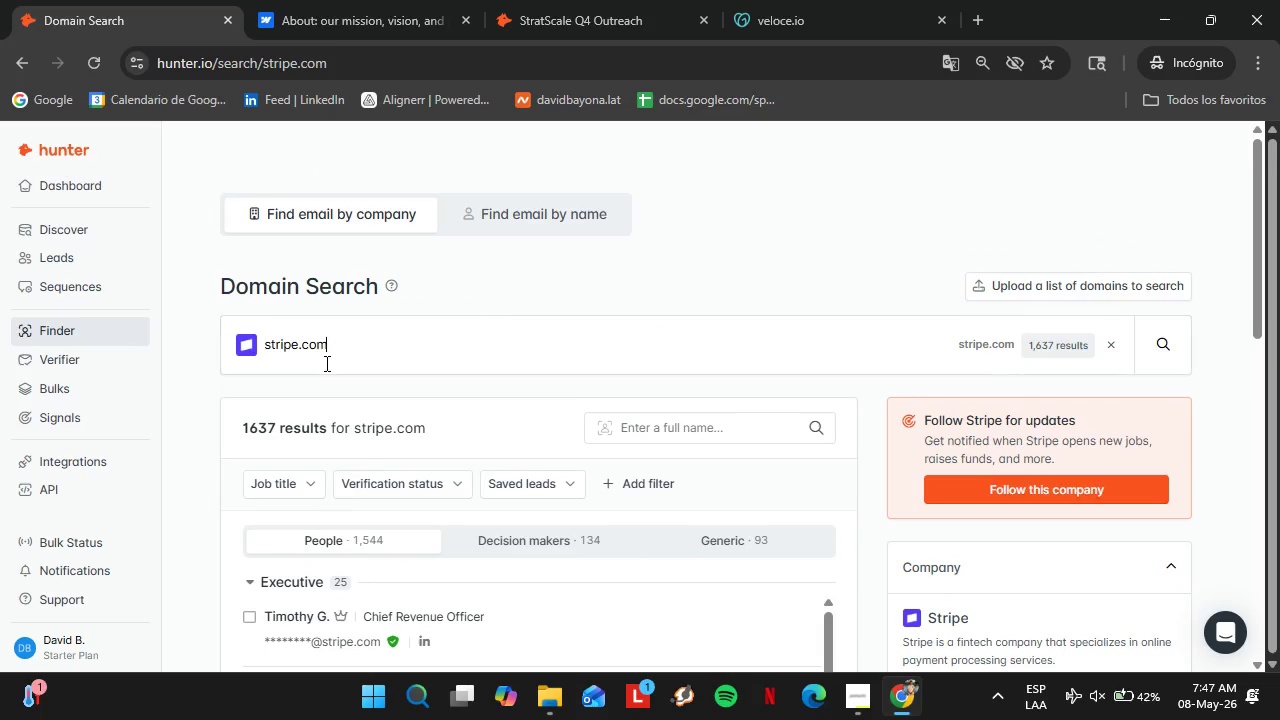 
double_click([325, 363])
 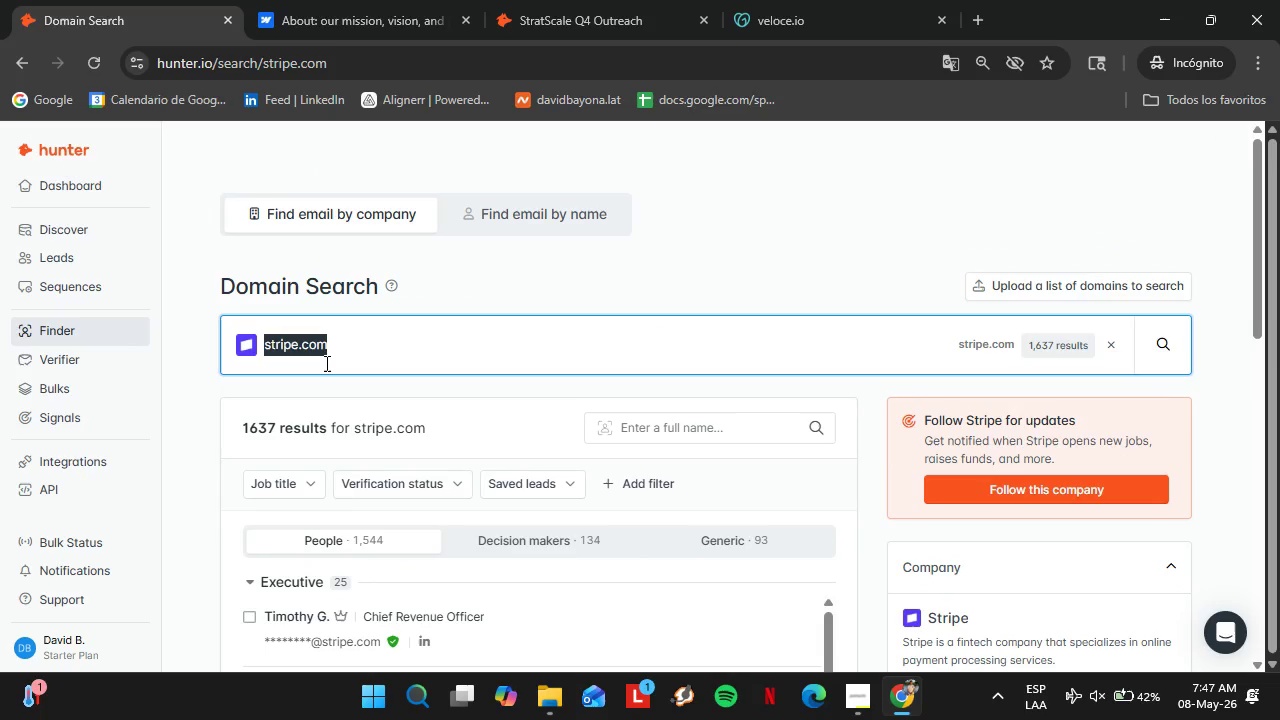 
triple_click([325, 363])
 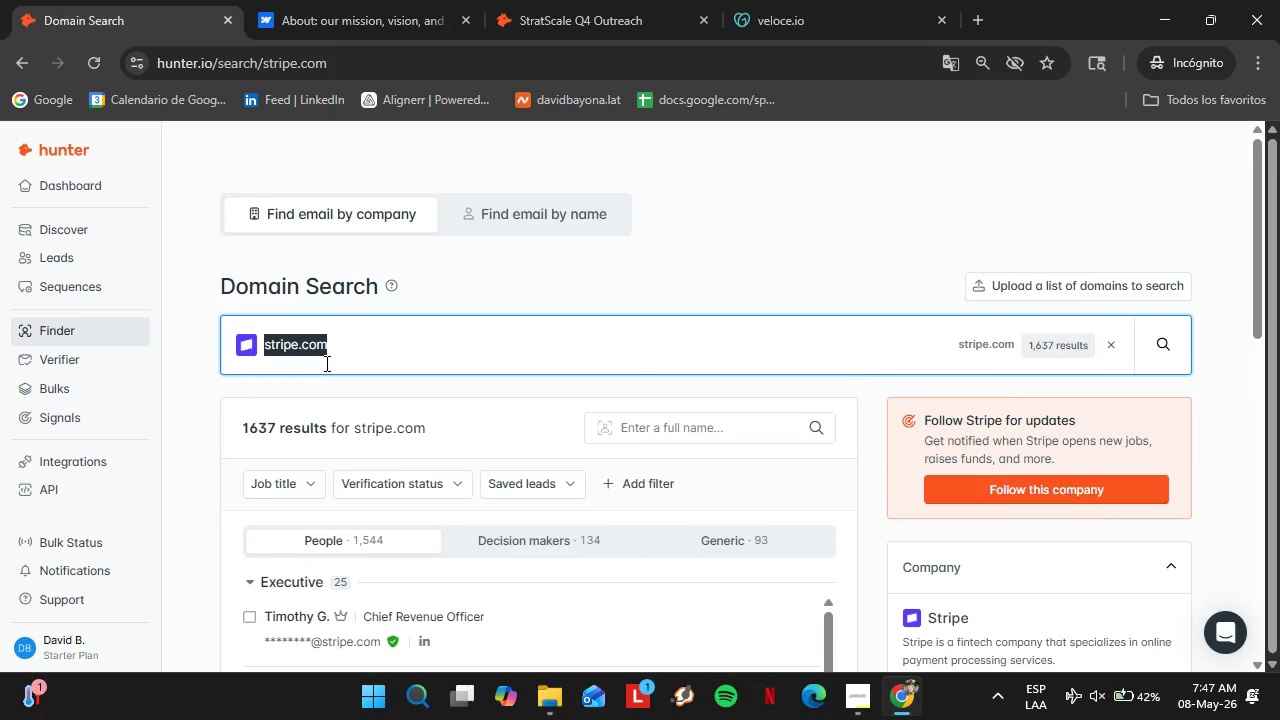 
type(brexgong.io)
 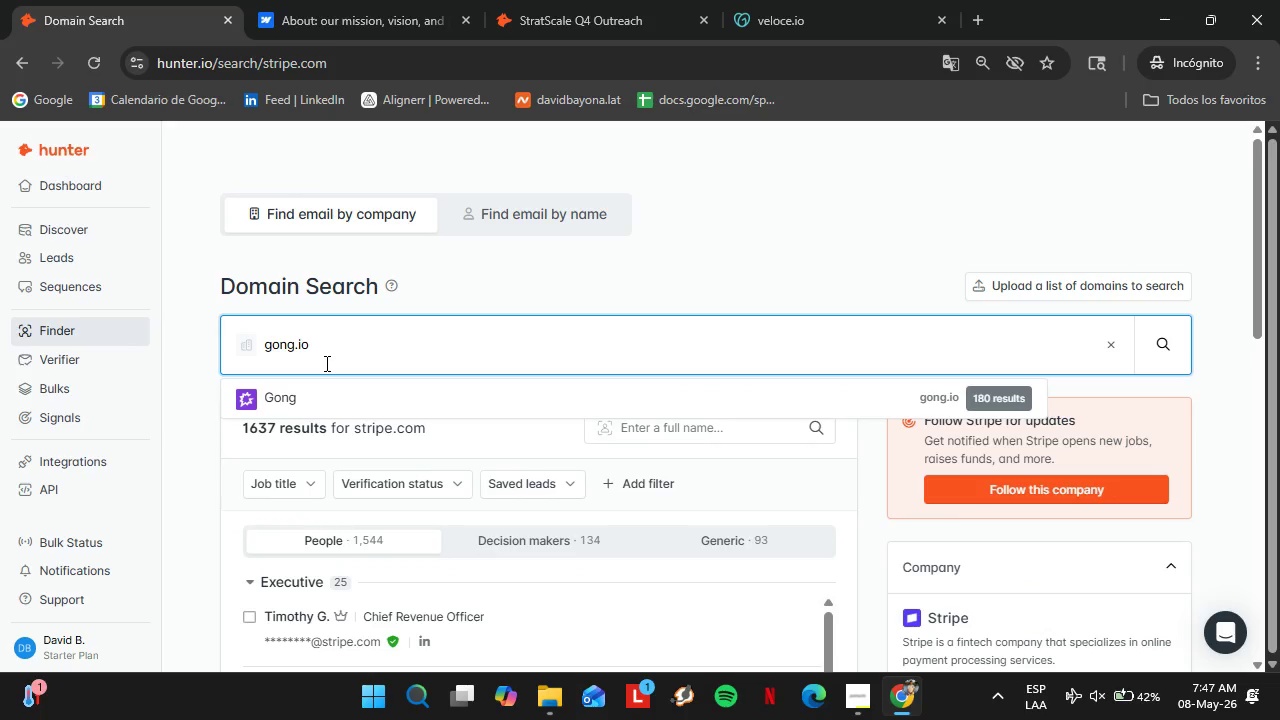 
hold_key(key=Backspace, duration=0.88)
 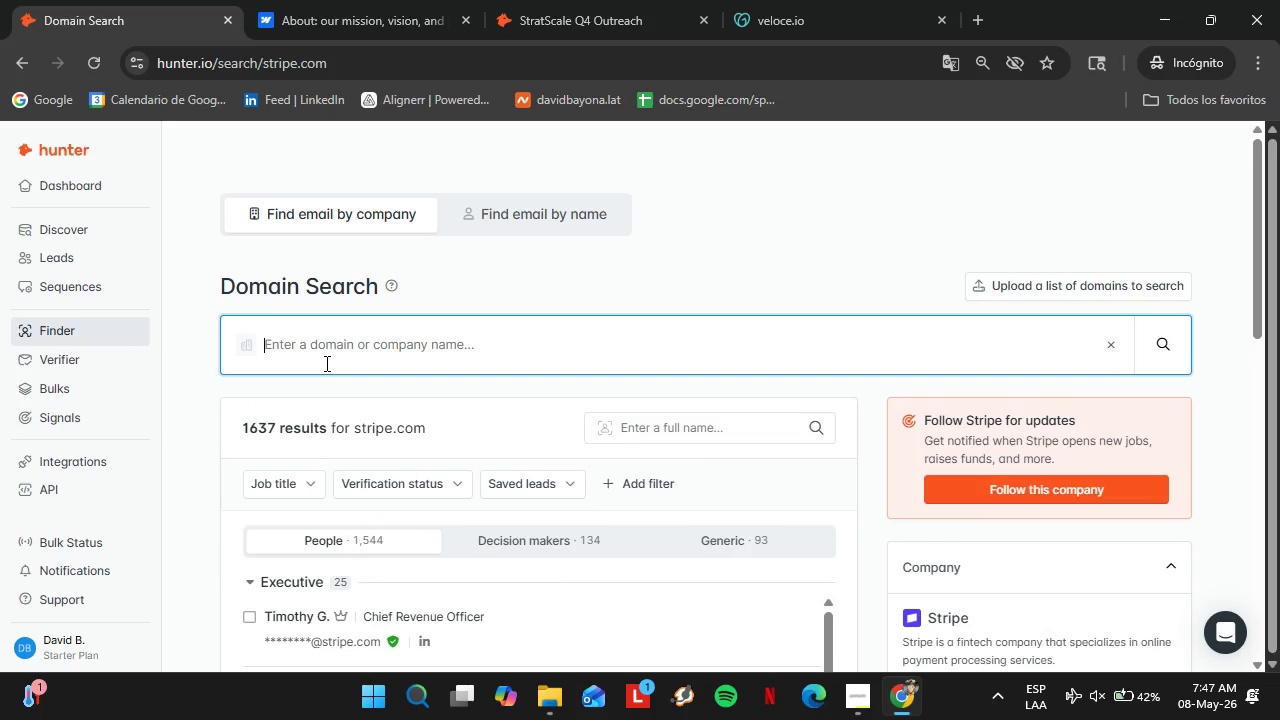 
key(Enter)
 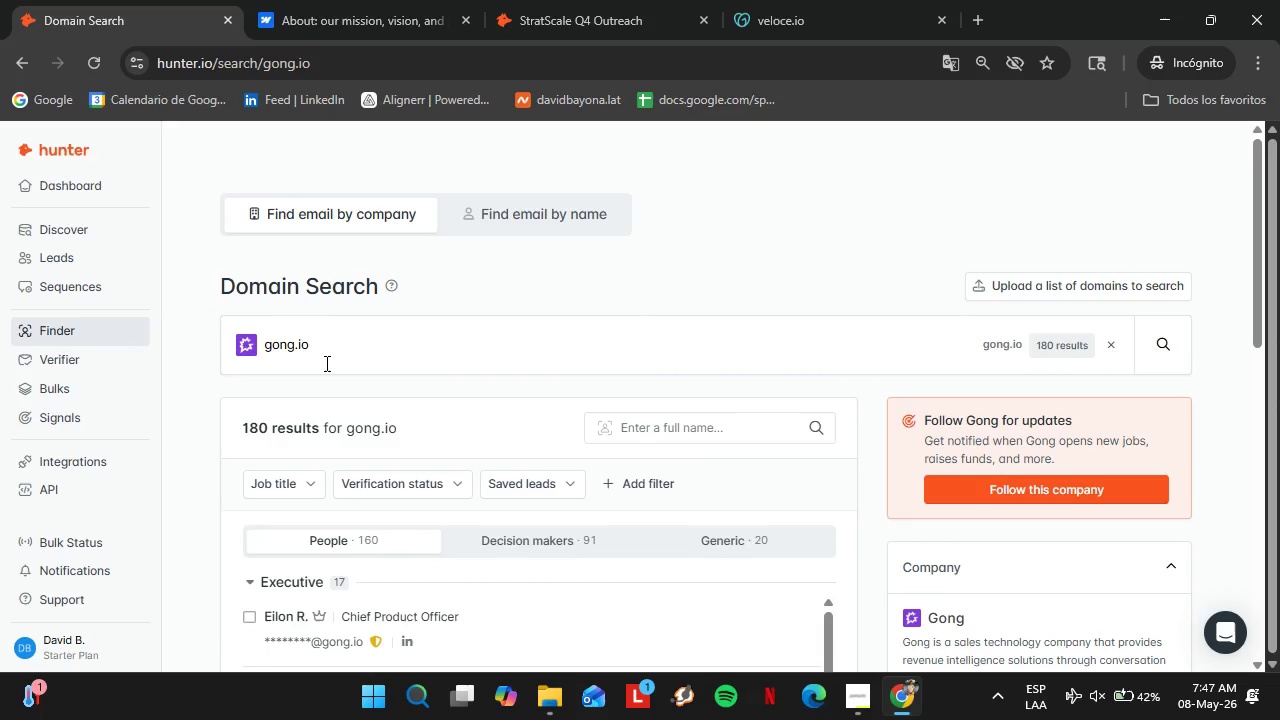 
wait(24.98)
 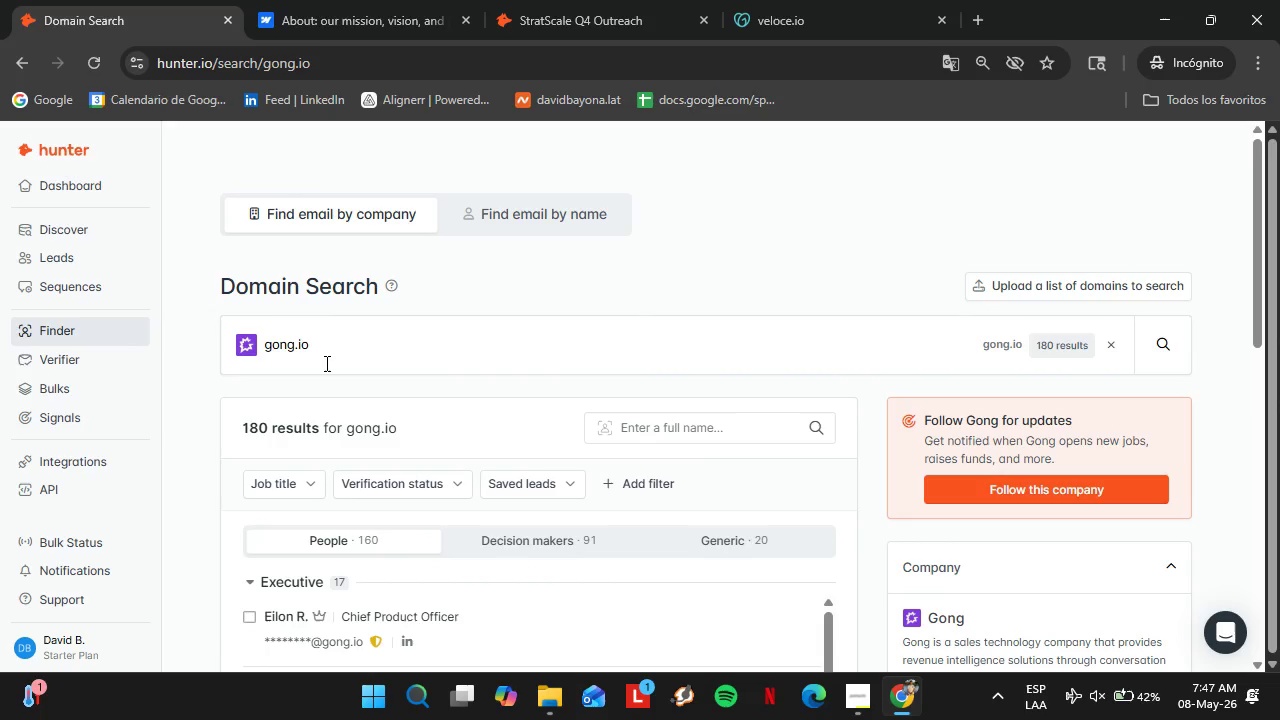 
scroll: coordinate [464, 432], scroll_direction: down, amount: 3.0
 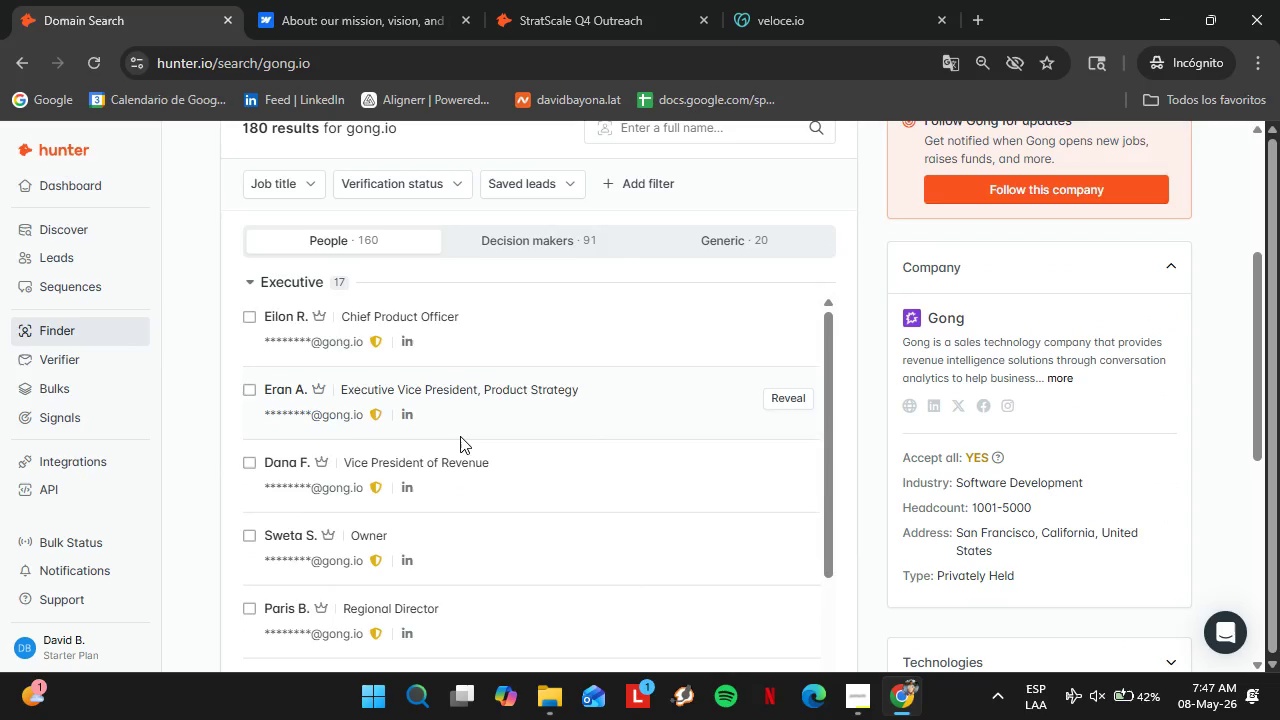 
scroll: coordinate [460, 436], scroll_direction: up, amount: 1.0
 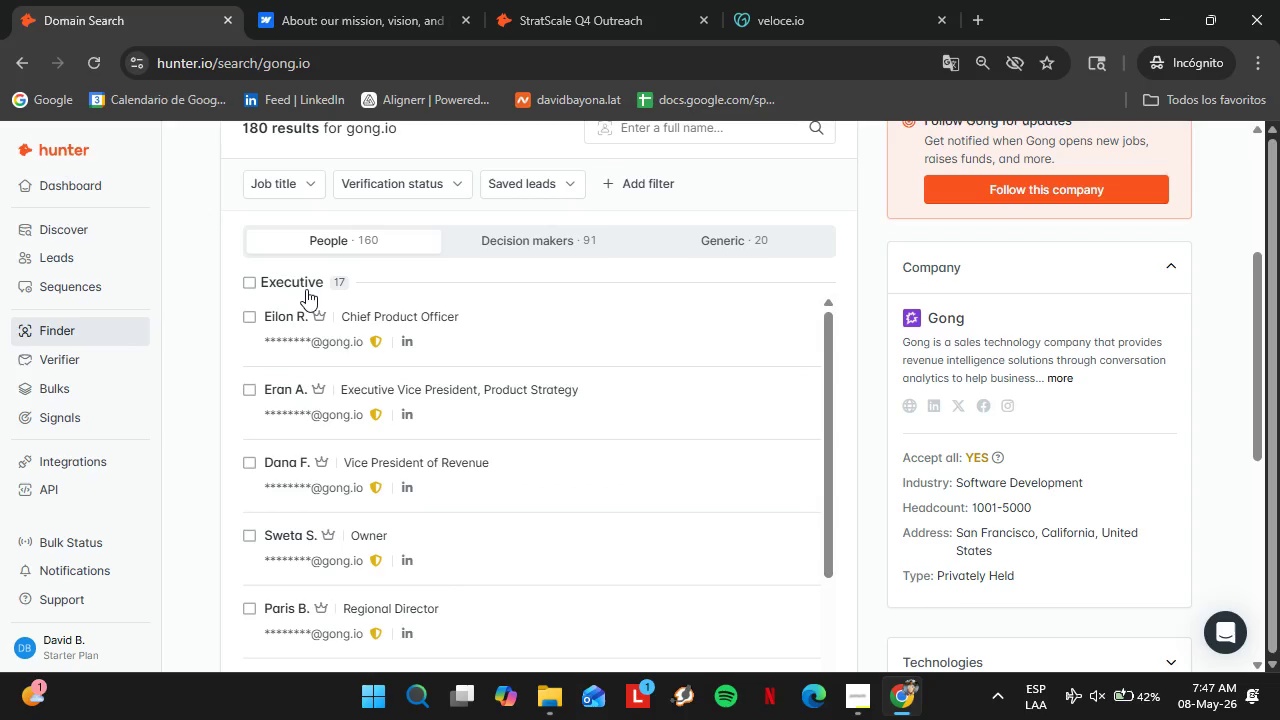 
left_click([301, 283])
 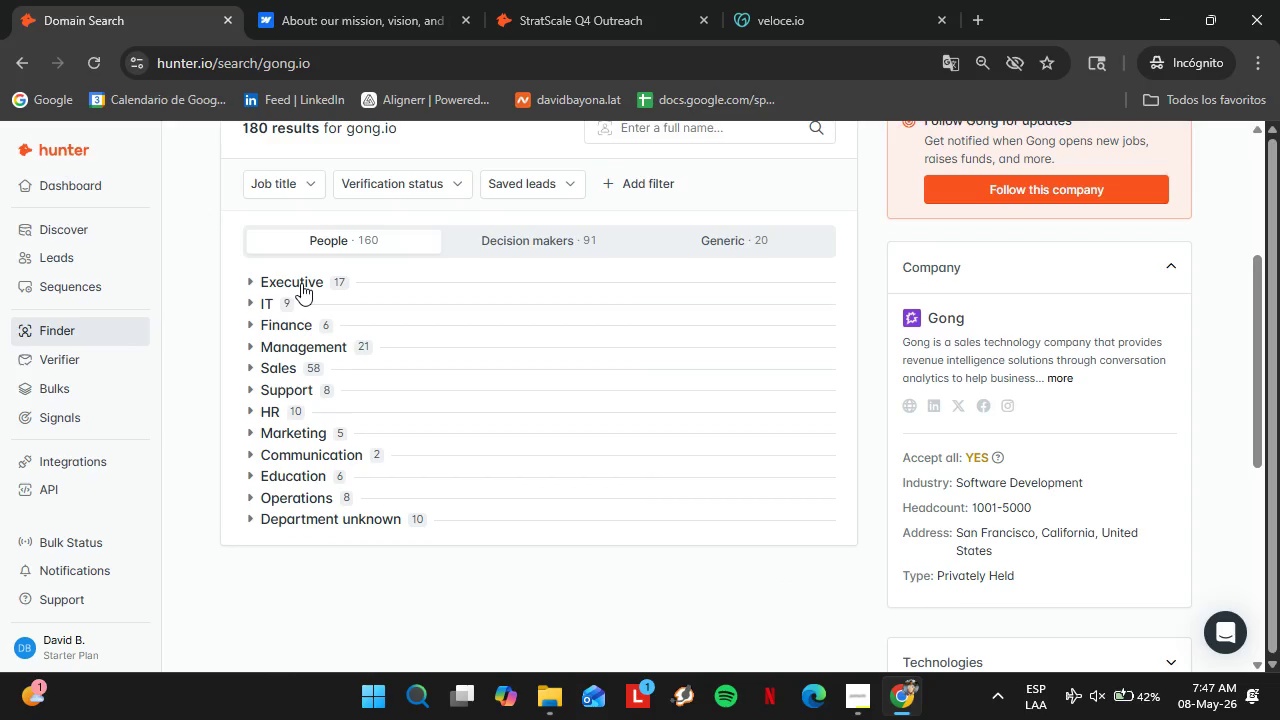 
double_click([321, 331])
 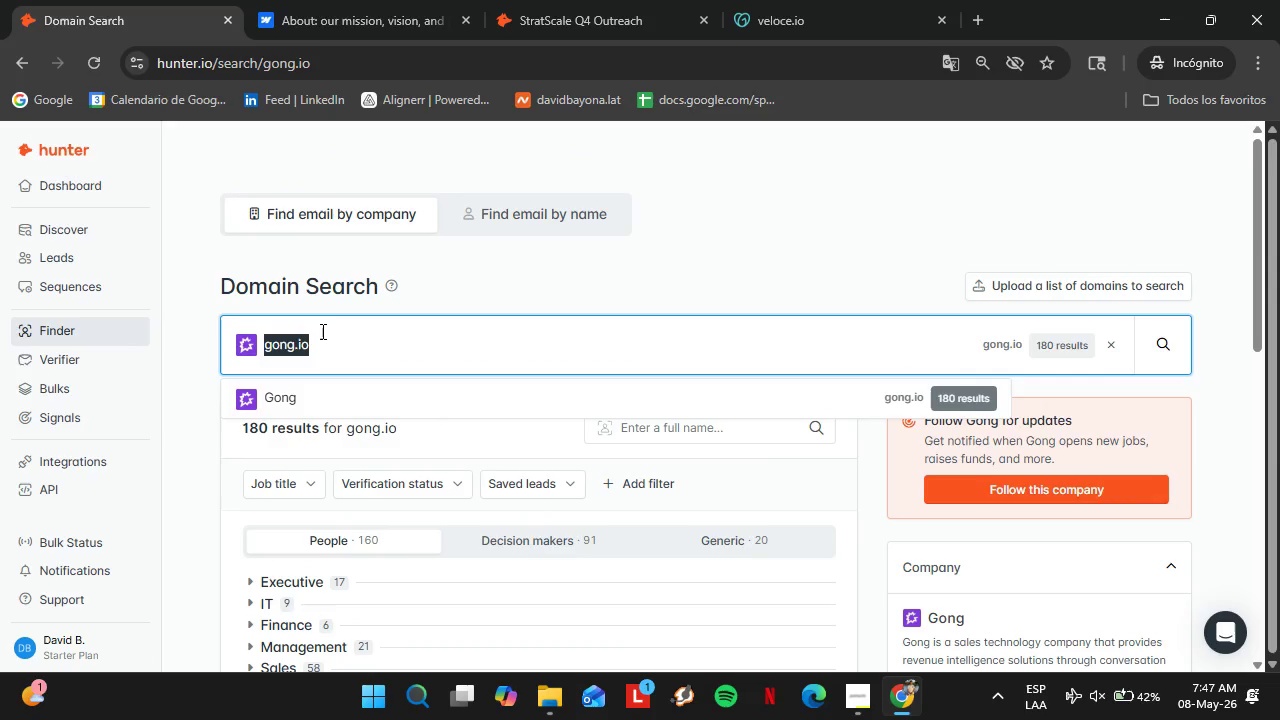 
scroll: coordinate [312, 288], scroll_direction: up, amount: 3.0
 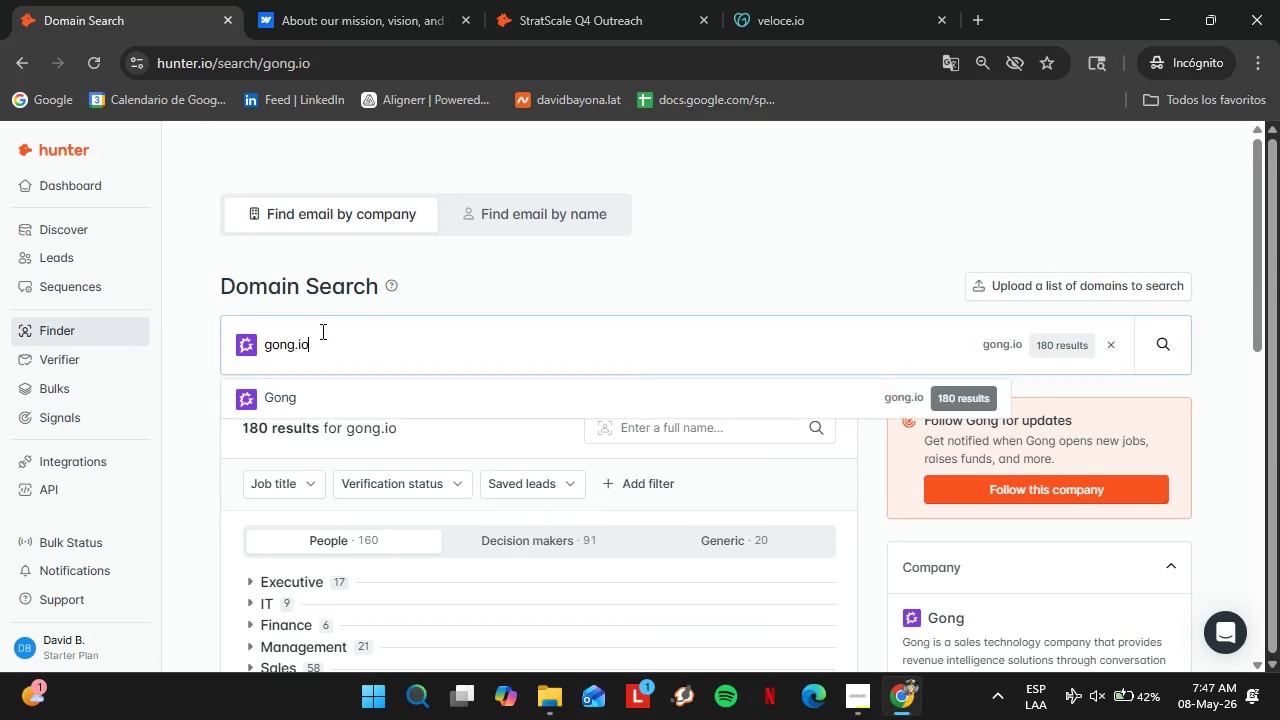 
triple_click([321, 331])
 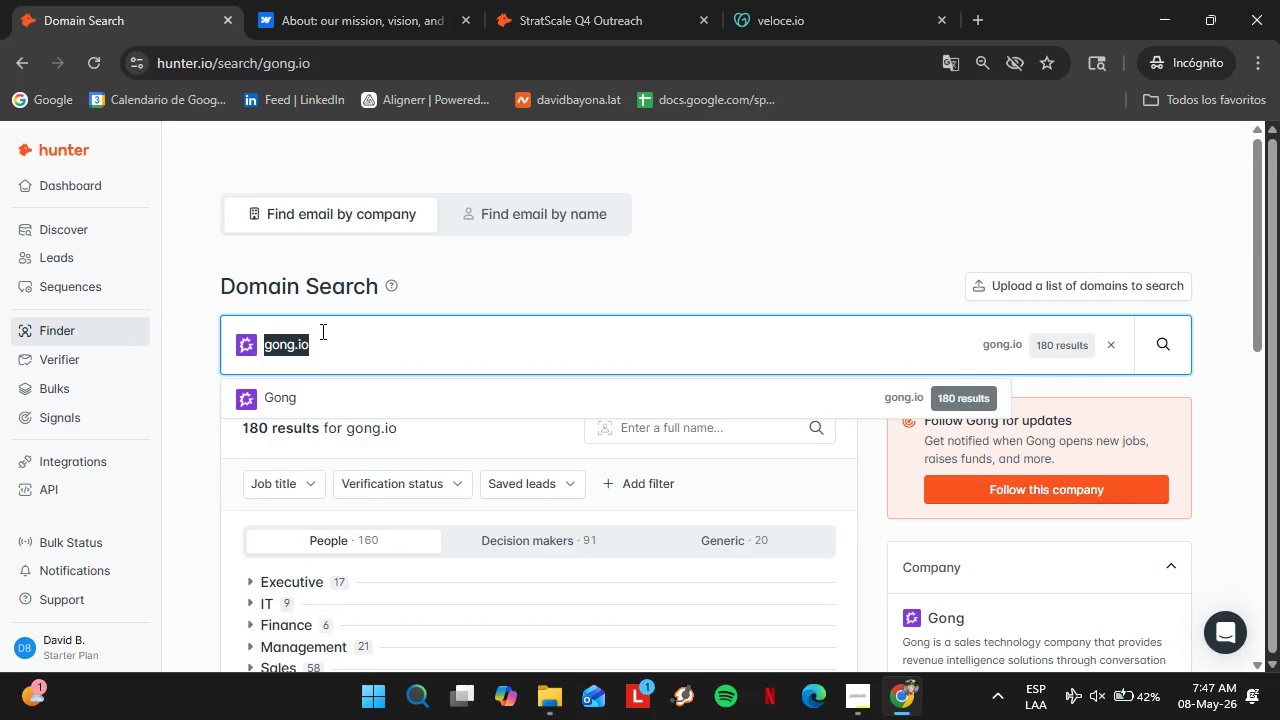 
type(rippling.com)
 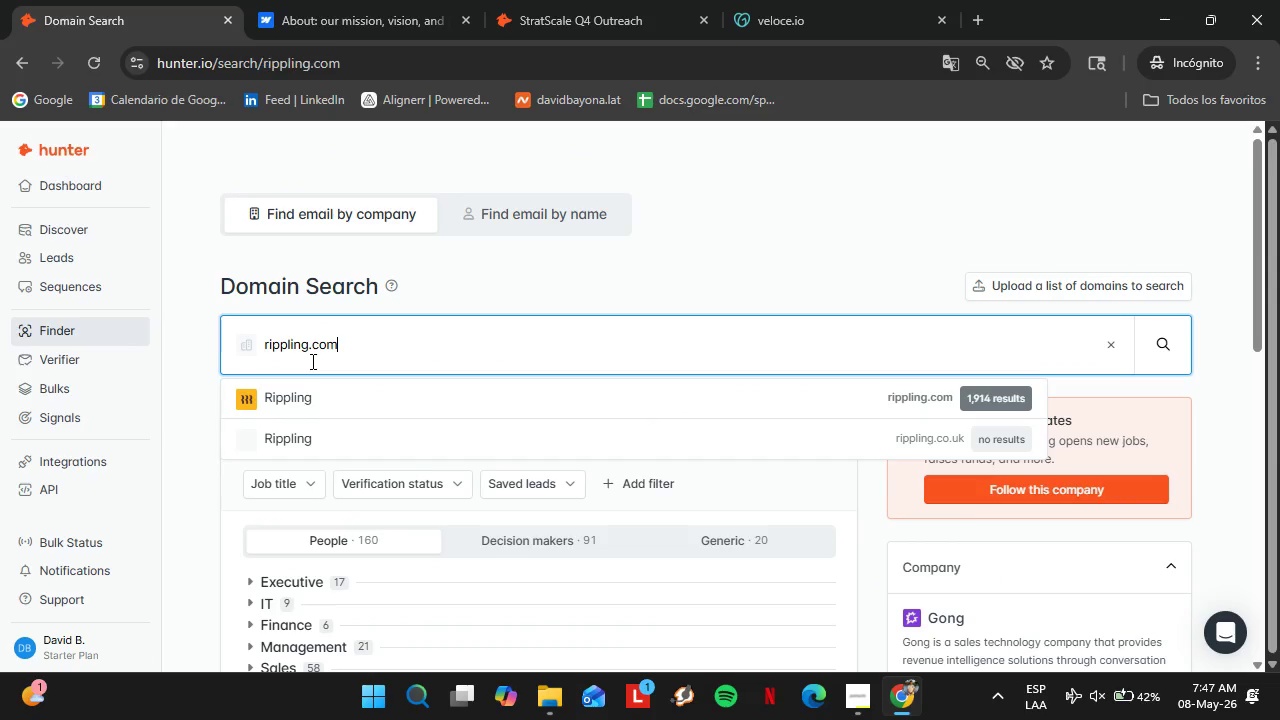 
key(Enter)
 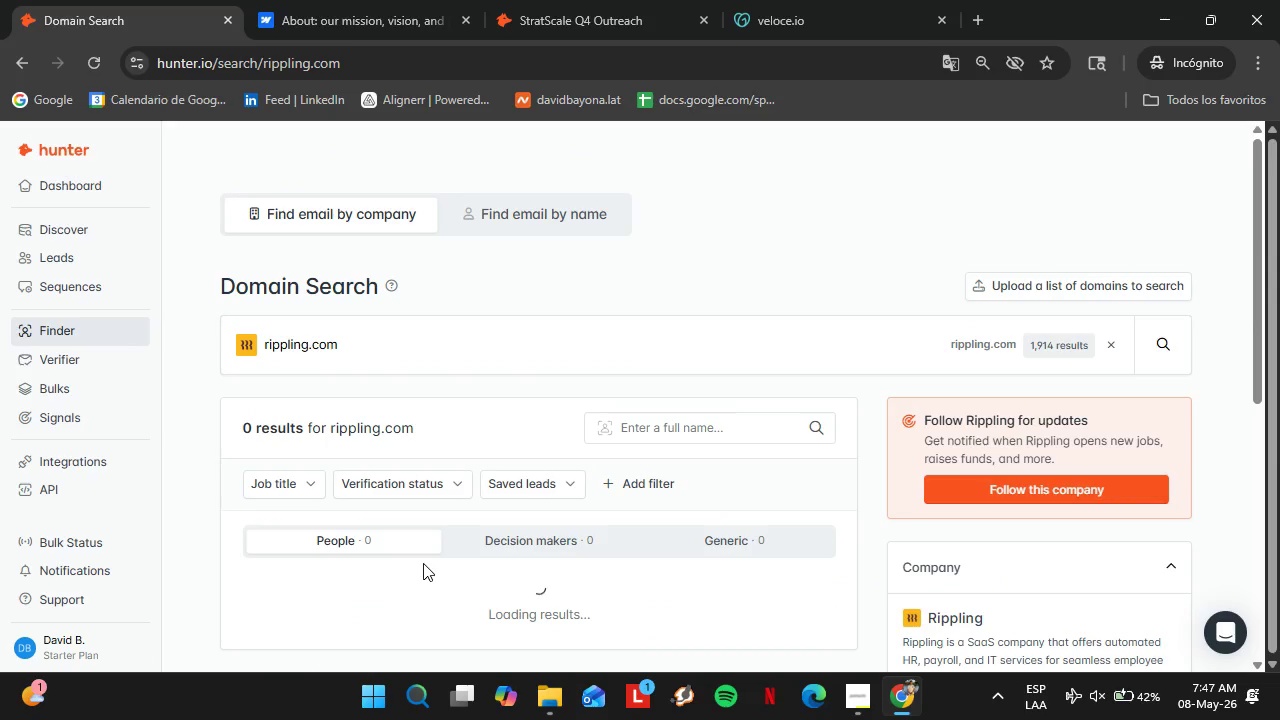 
scroll: coordinate [663, 577], scroll_direction: down, amount: 5.0
 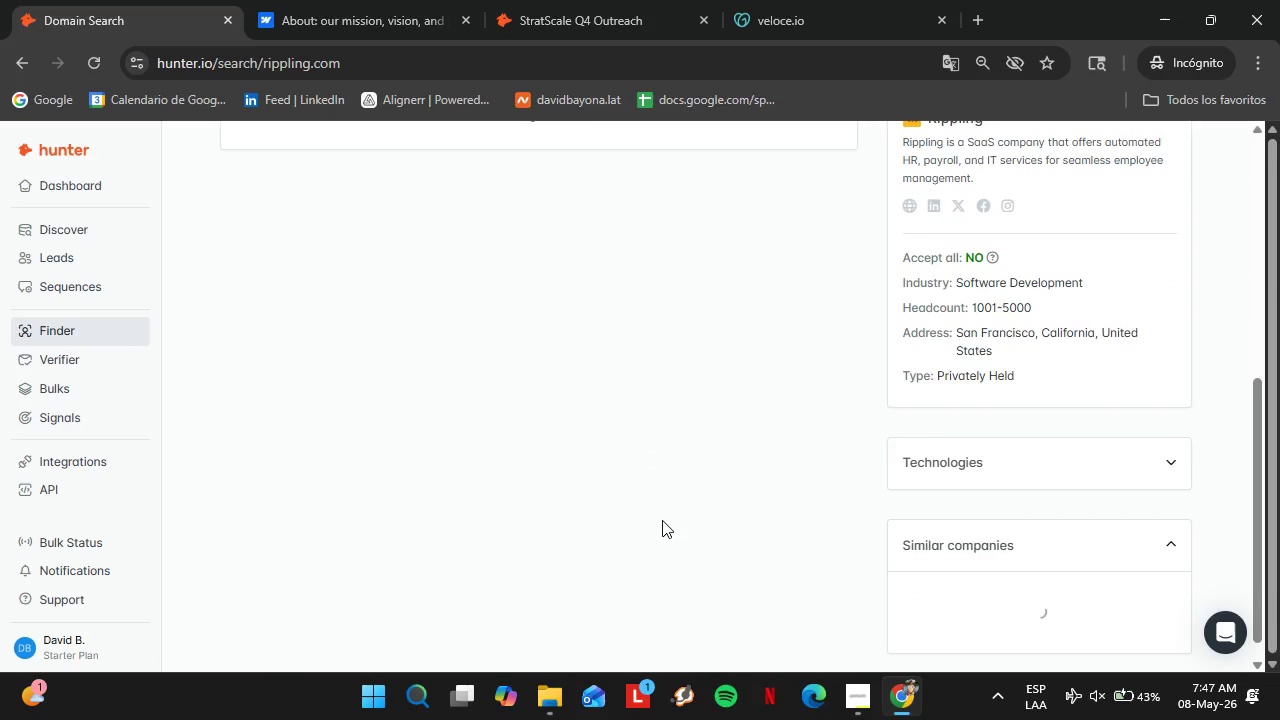 
scroll: coordinate [661, 514], scroll_direction: up, amount: 3.0
 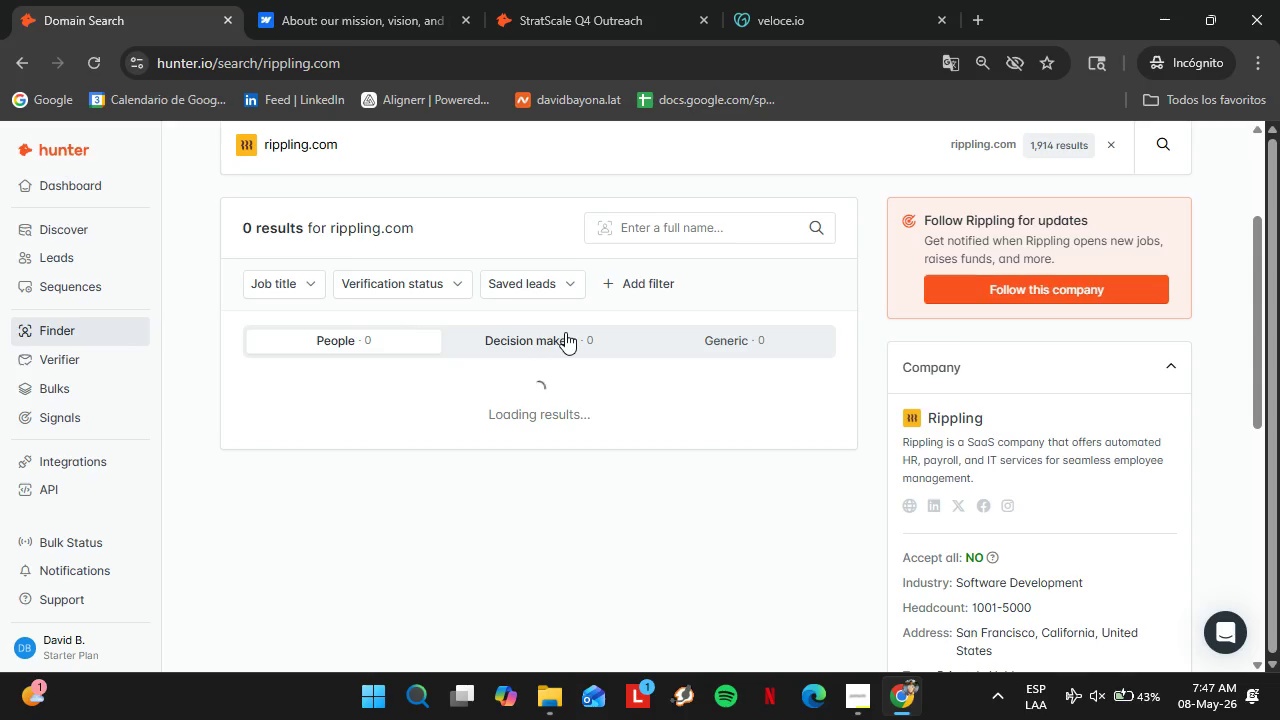 
left_click([565, 332])
 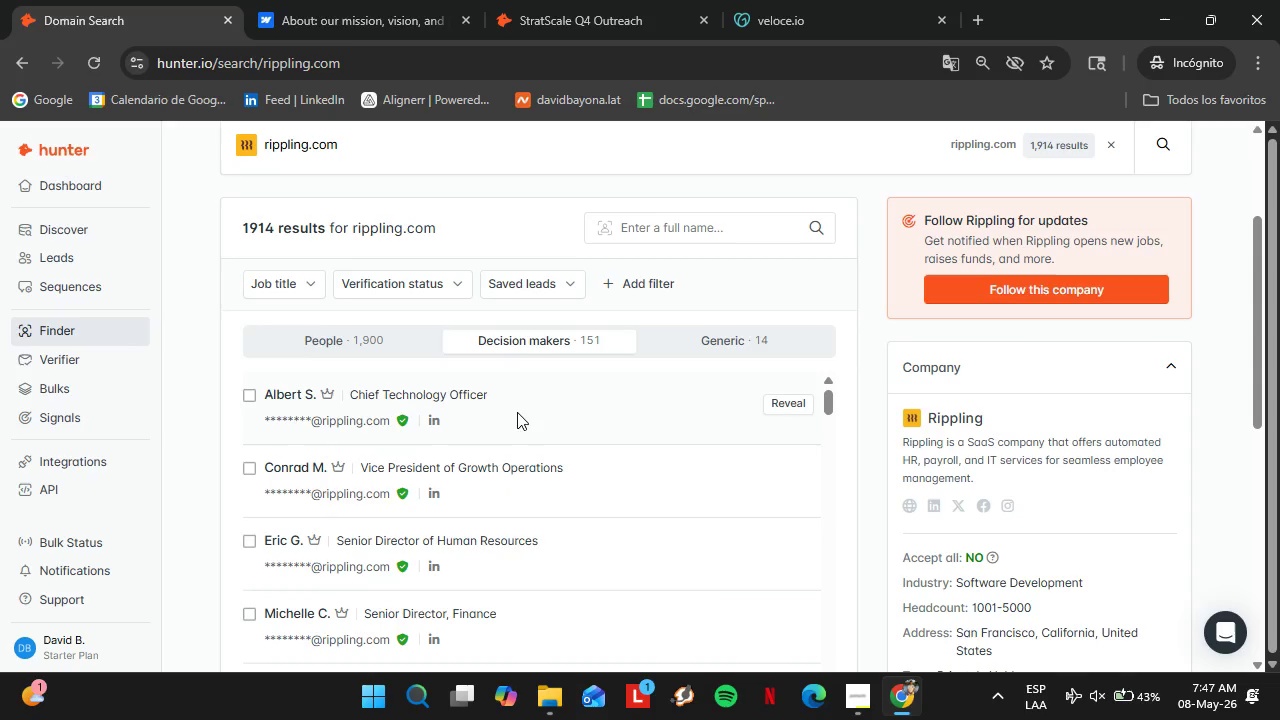 
scroll: coordinate [535, 477], scroll_direction: down, amount: 8.0
 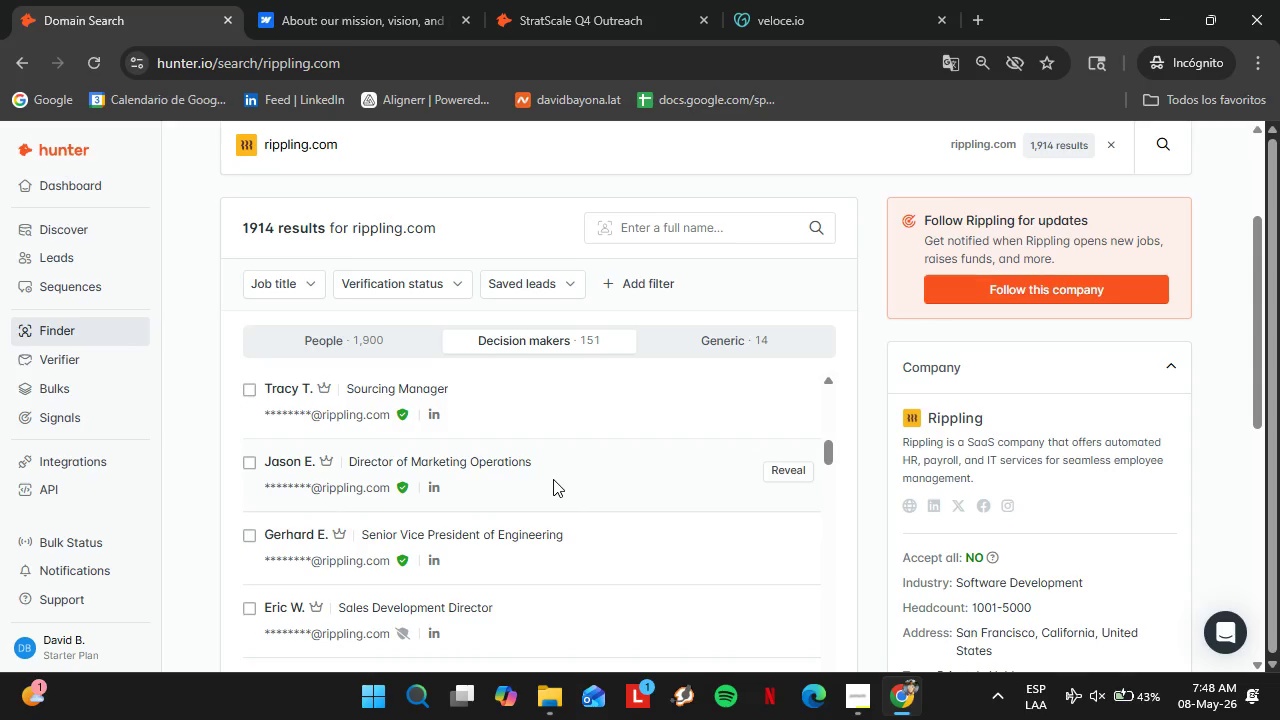 
scroll: coordinate [485, 497], scroll_direction: down, amount: 5.0
 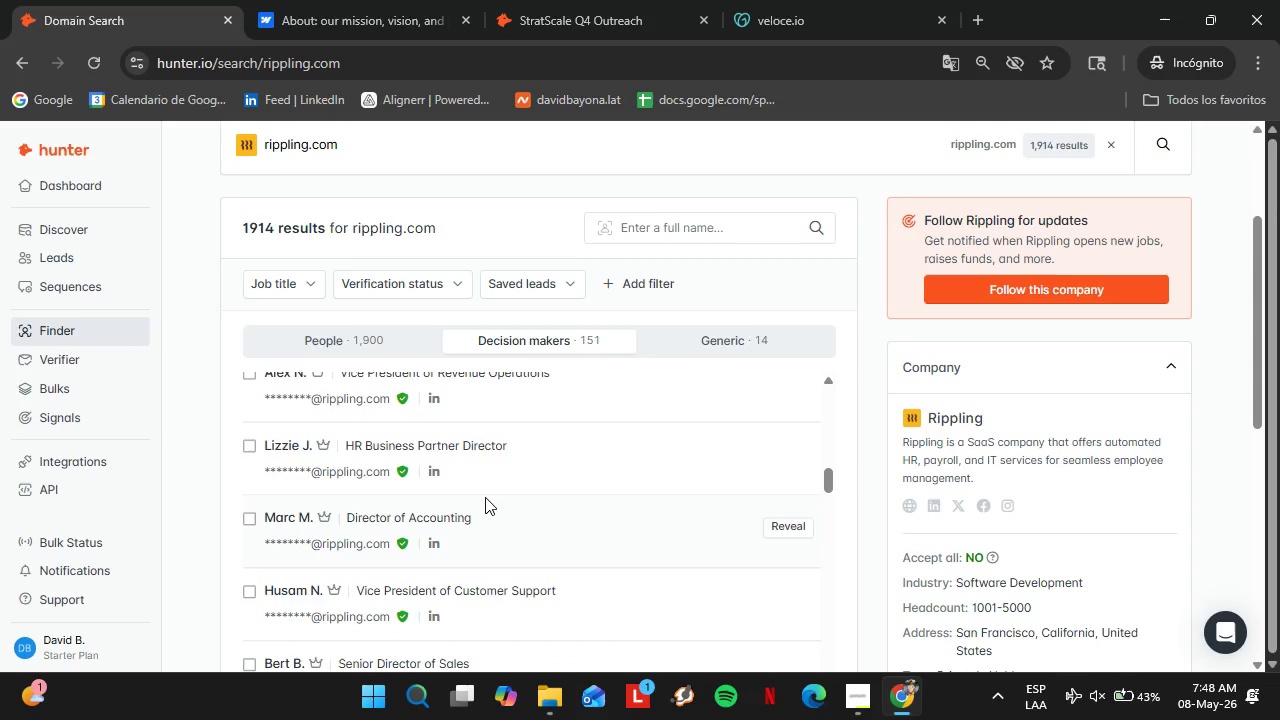 
scroll: coordinate [490, 507], scroll_direction: down, amount: 4.0
 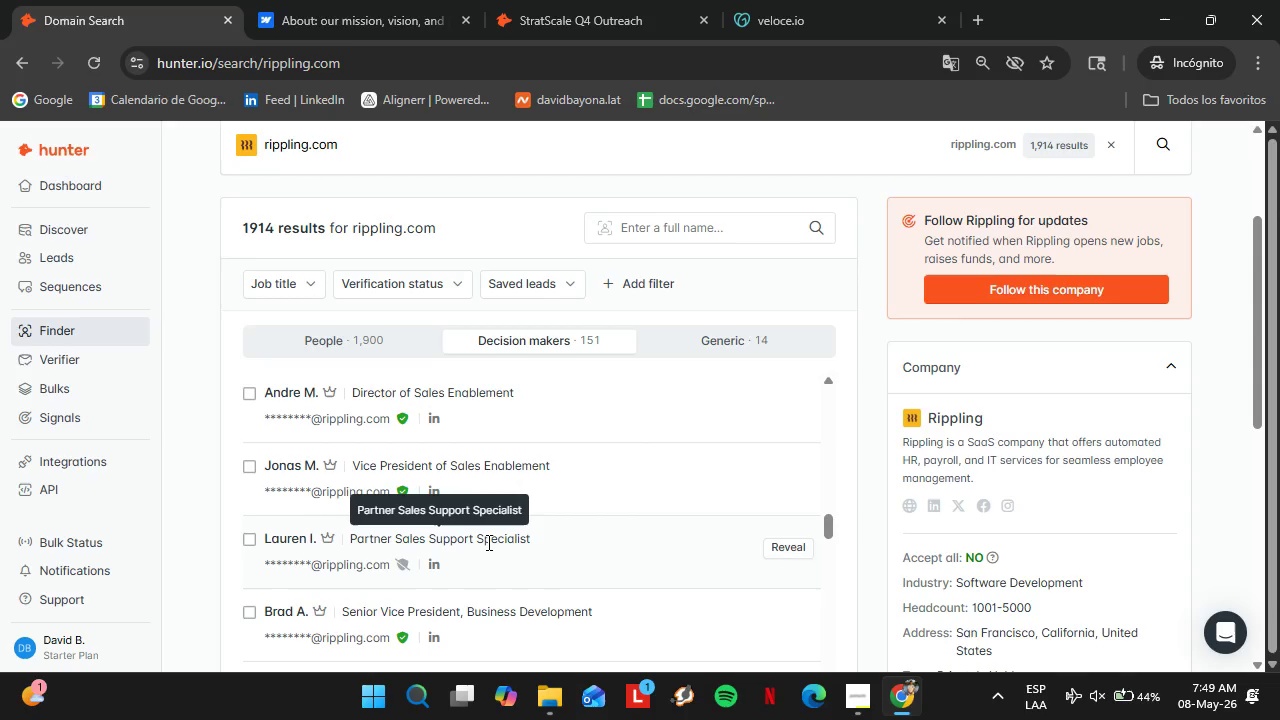 
wait(61.22)
 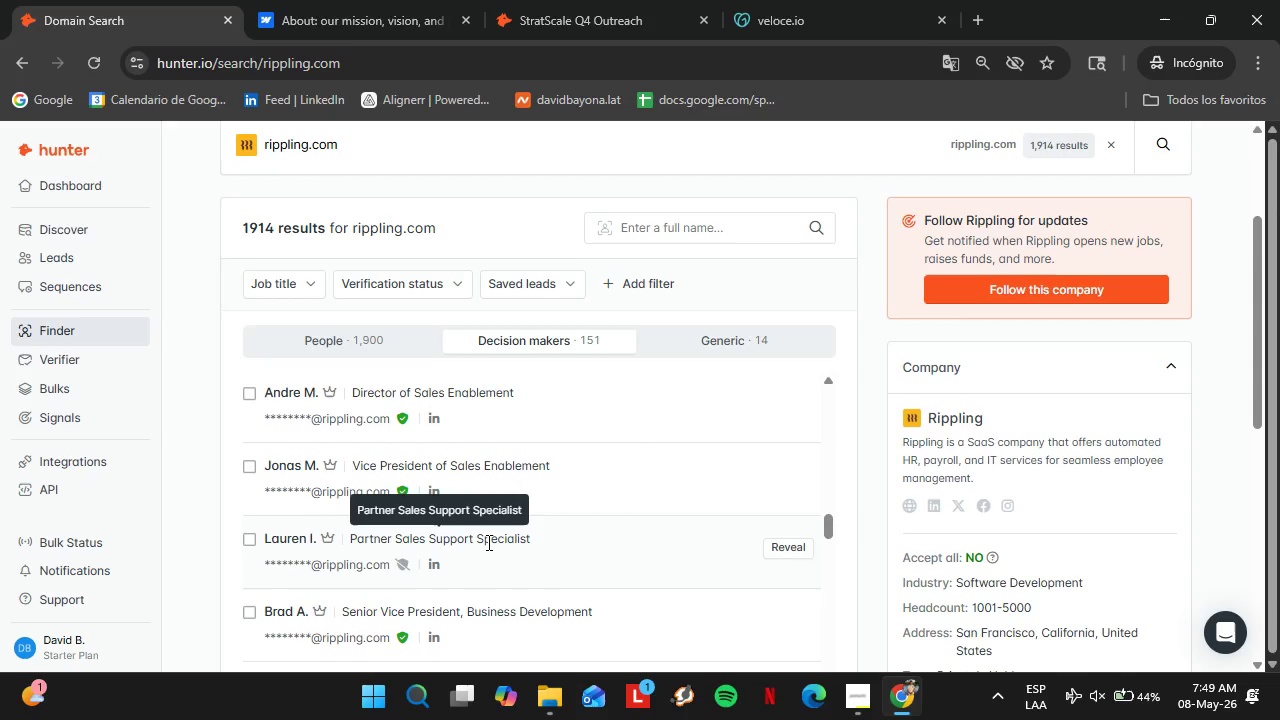 
scroll: coordinate [470, 453], scroll_direction: down, amount: 4.0
 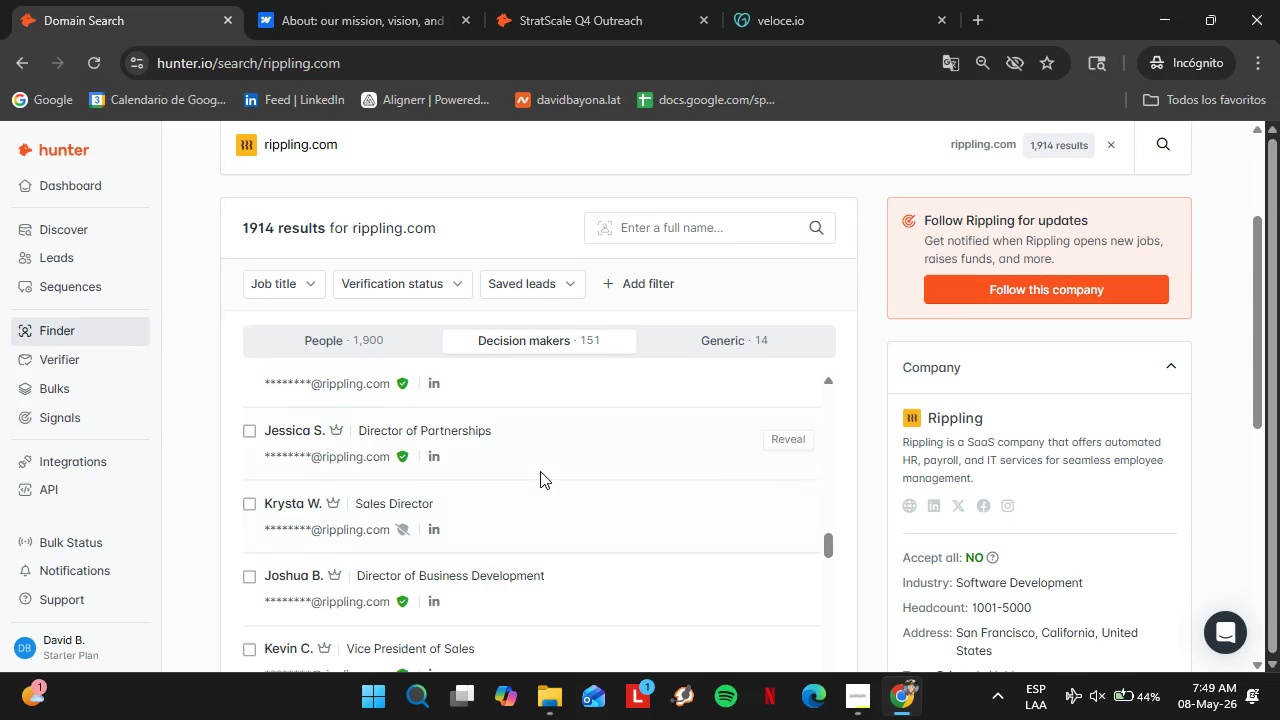 
scroll: coordinate [540, 471], scroll_direction: up, amount: 1.0
 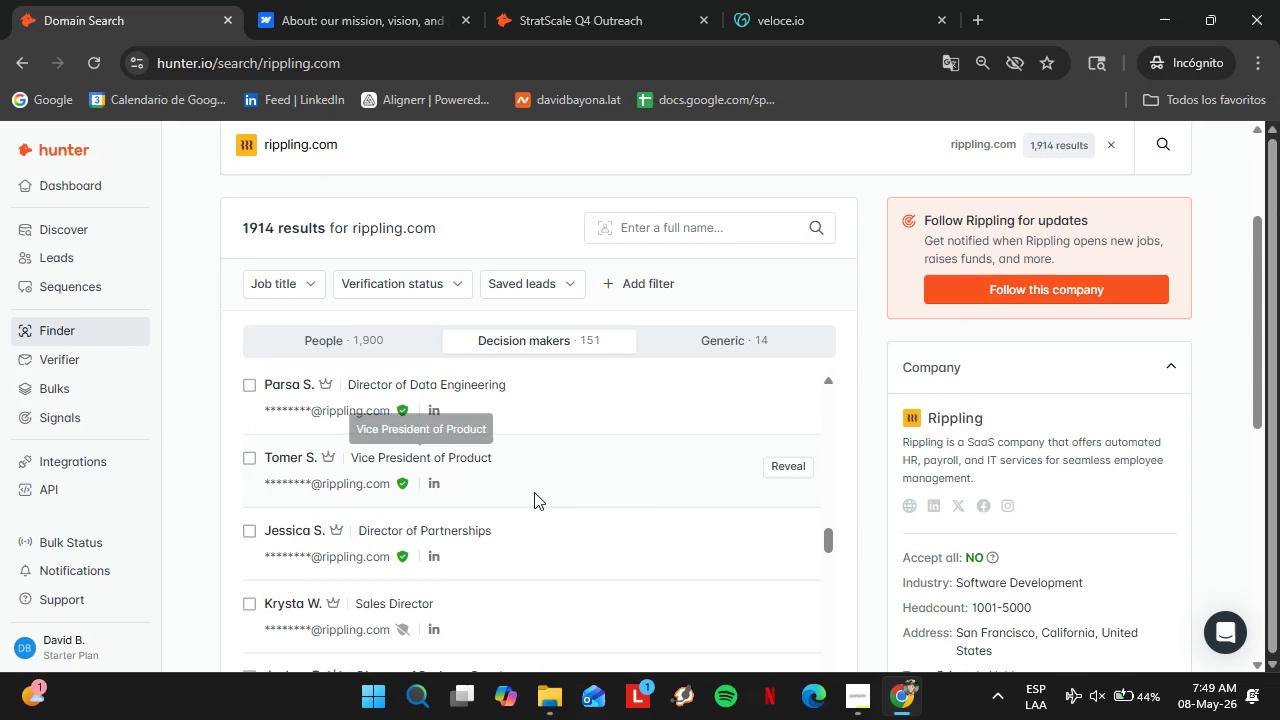 
scroll: coordinate [530, 549], scroll_direction: down, amount: 7.0
 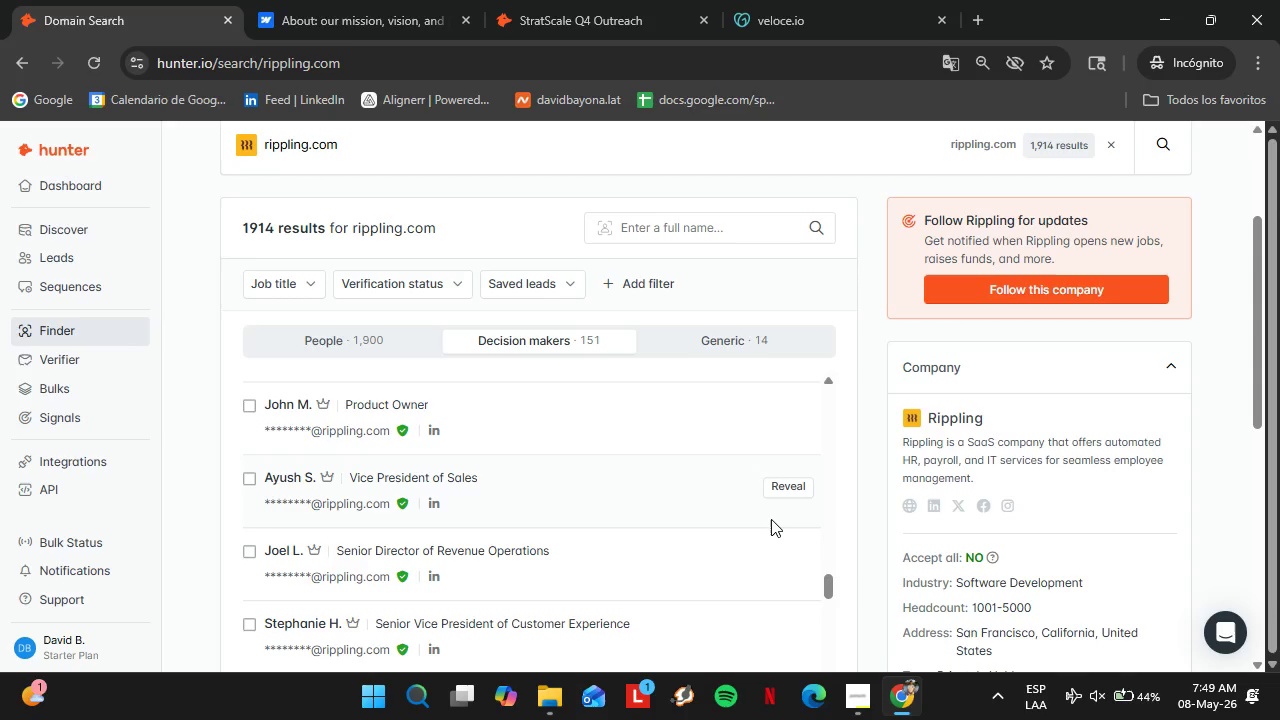 
scroll: coordinate [630, 408], scroll_direction: down, amount: 10.0
 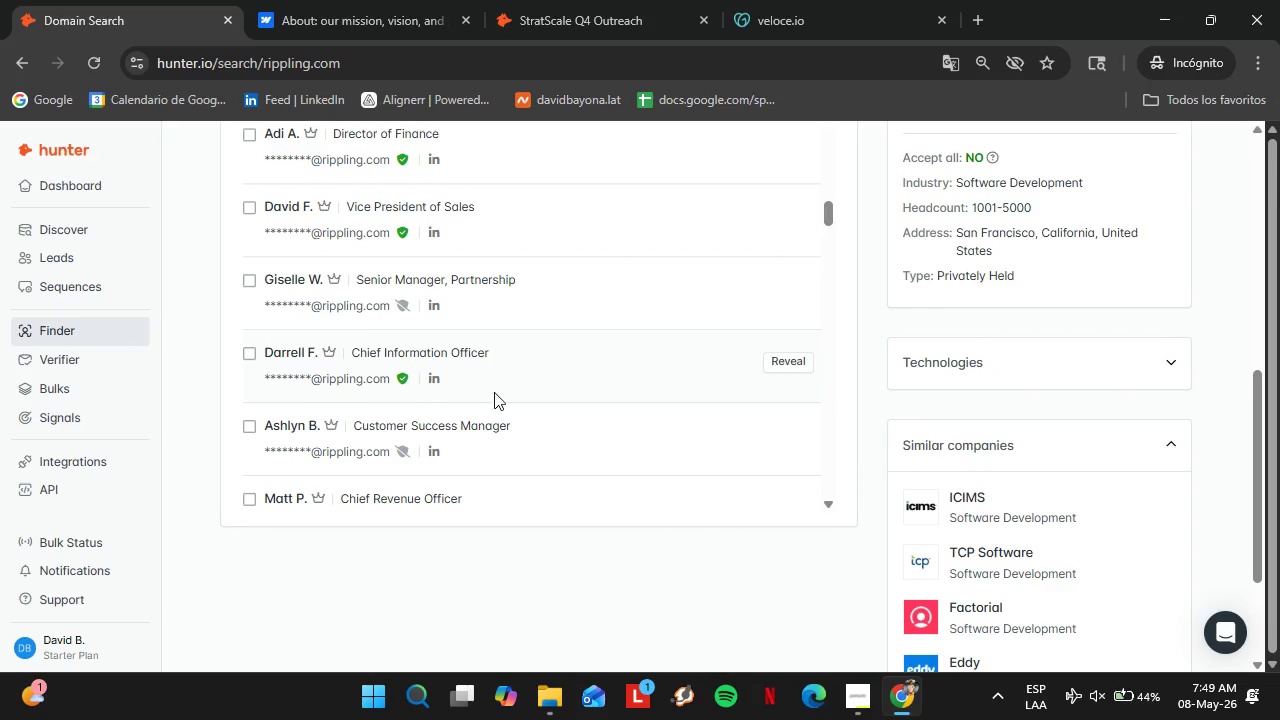 
scroll: coordinate [479, 344], scroll_direction: down, amount: 8.0
 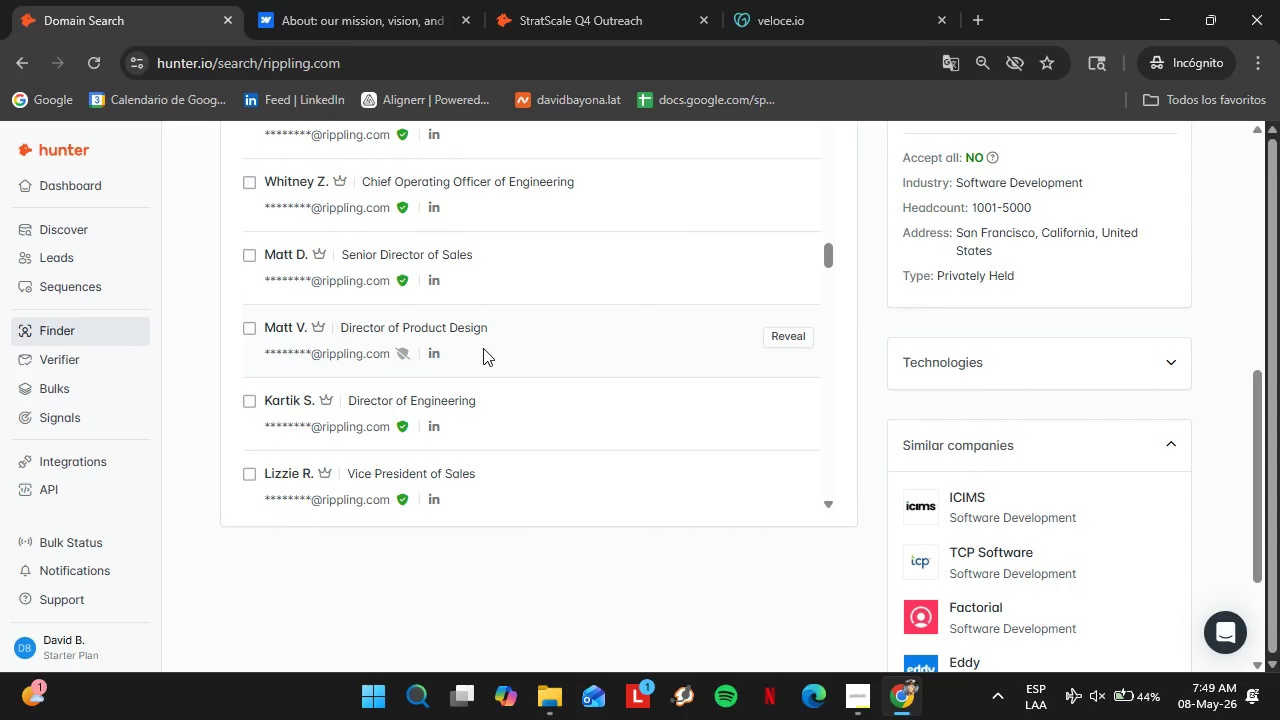 
scroll: coordinate [497, 349], scroll_direction: down, amount: 8.0
 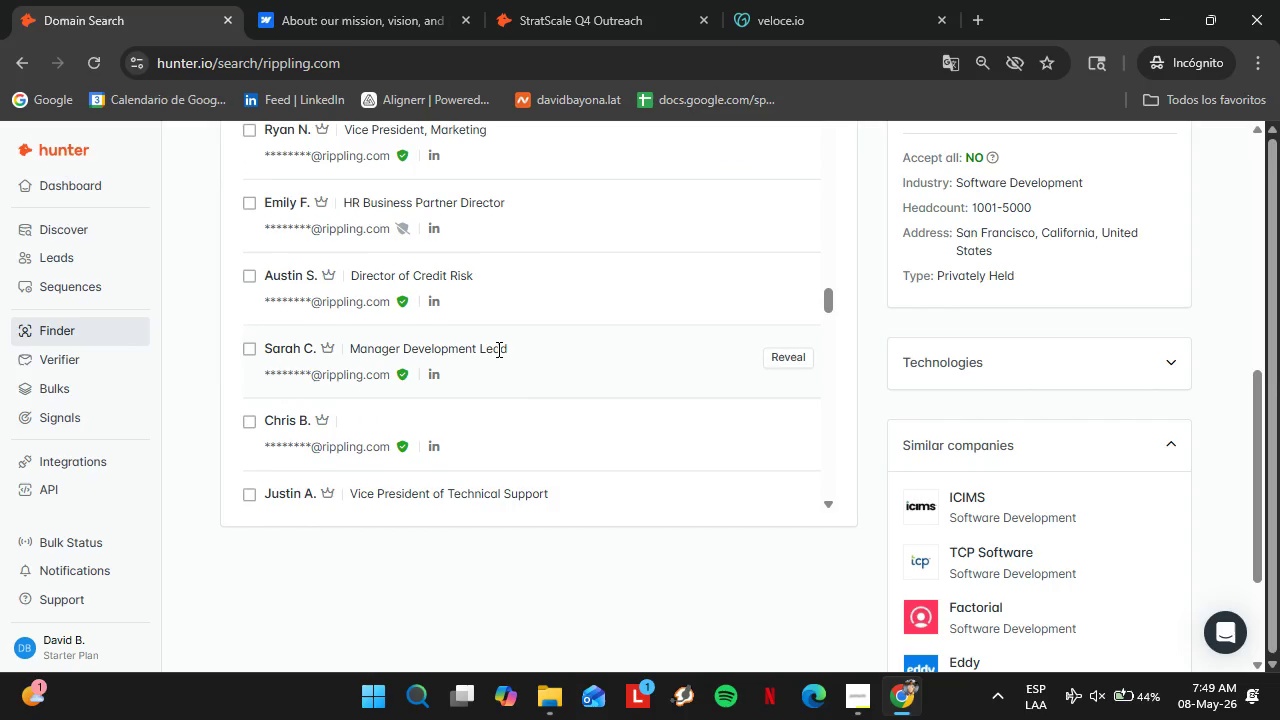 
scroll: coordinate [497, 349], scroll_direction: up, amount: 1.0
 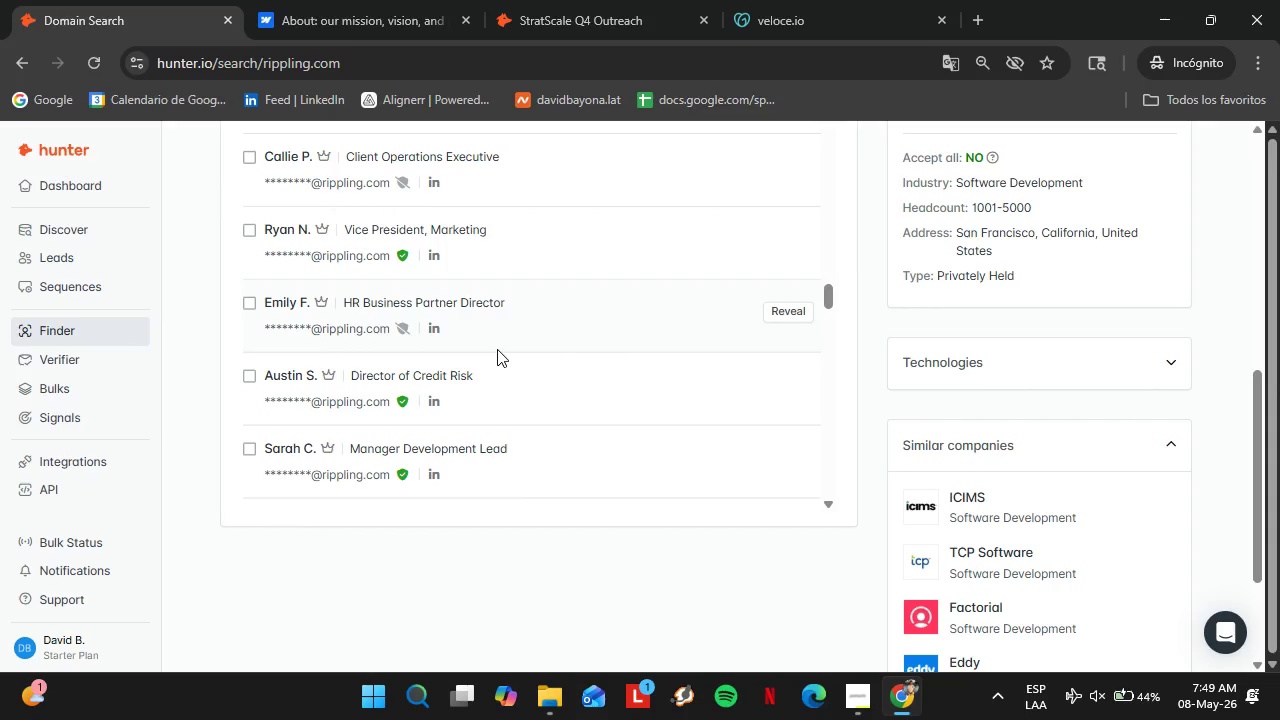 
scroll: coordinate [485, 361], scroll_direction: down, amount: 6.0
 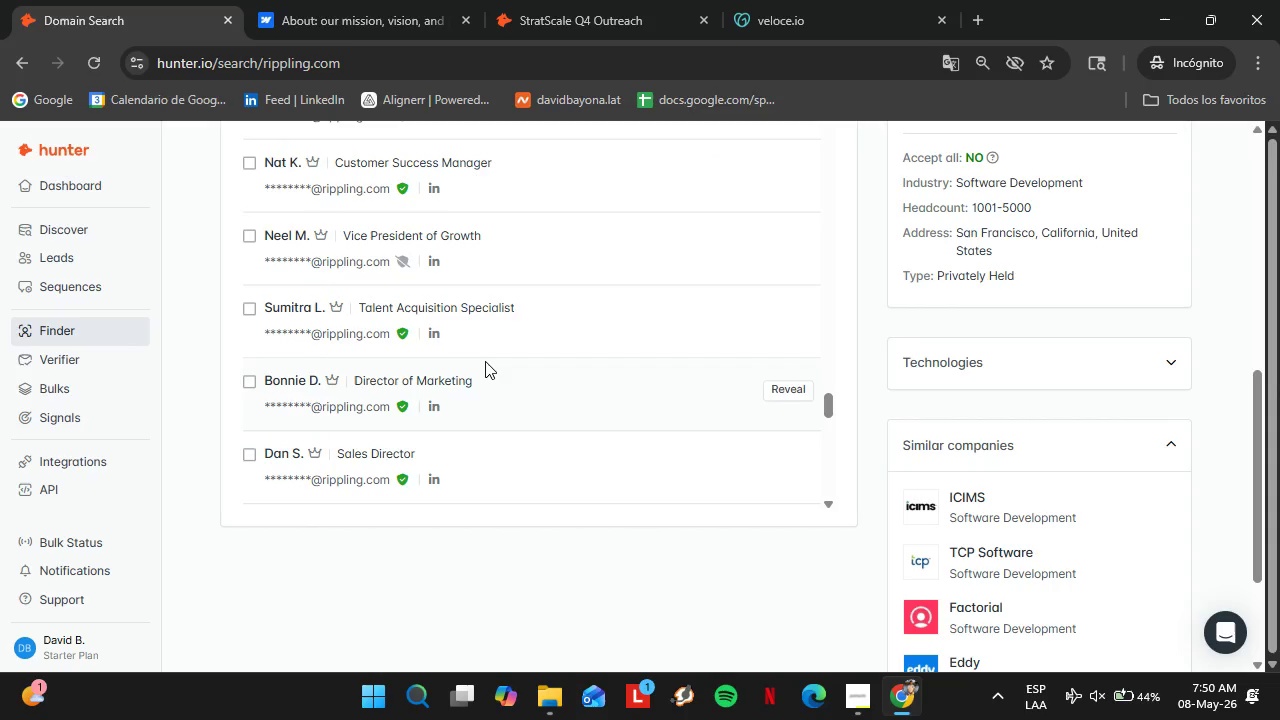 
scroll: coordinate [492, 418], scroll_direction: down, amount: 9.0
 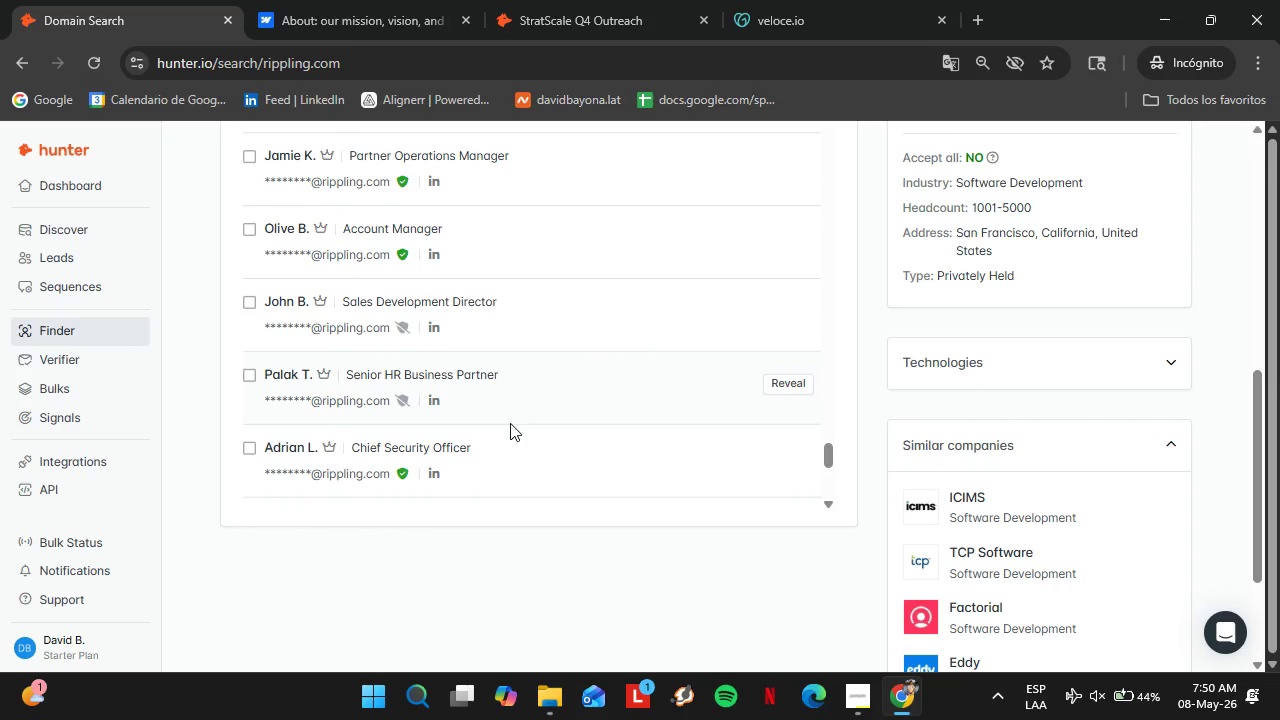 
scroll: coordinate [501, 419], scroll_direction: down, amount: 5.0
 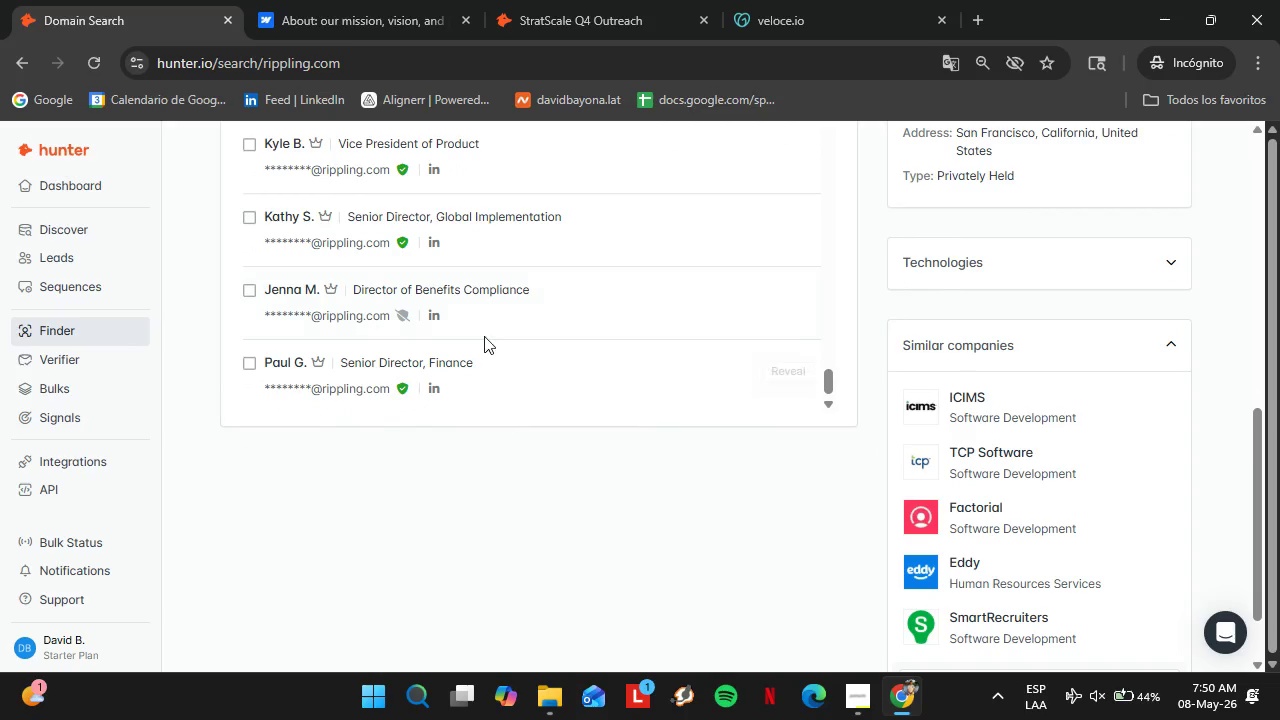 
scroll: coordinate [354, 534], scroll_direction: up, amount: 5.0
 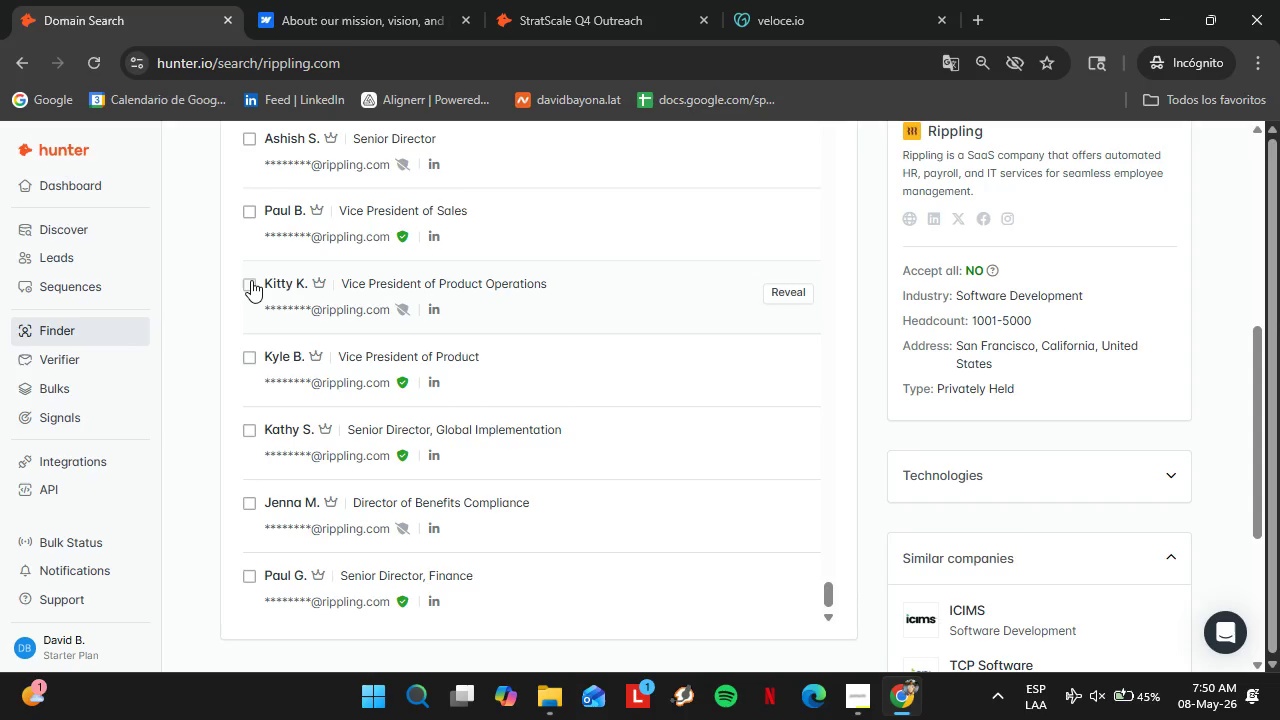 
wait(6.17)
 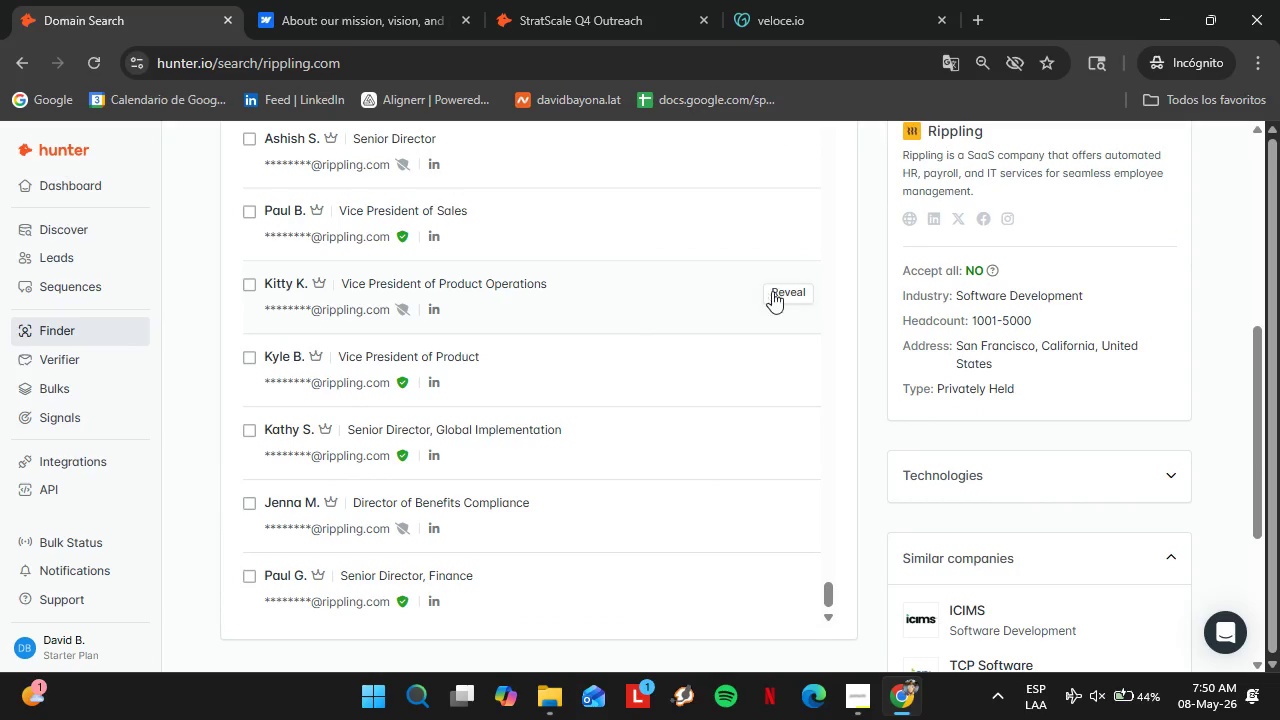 
left_click([251, 280])
 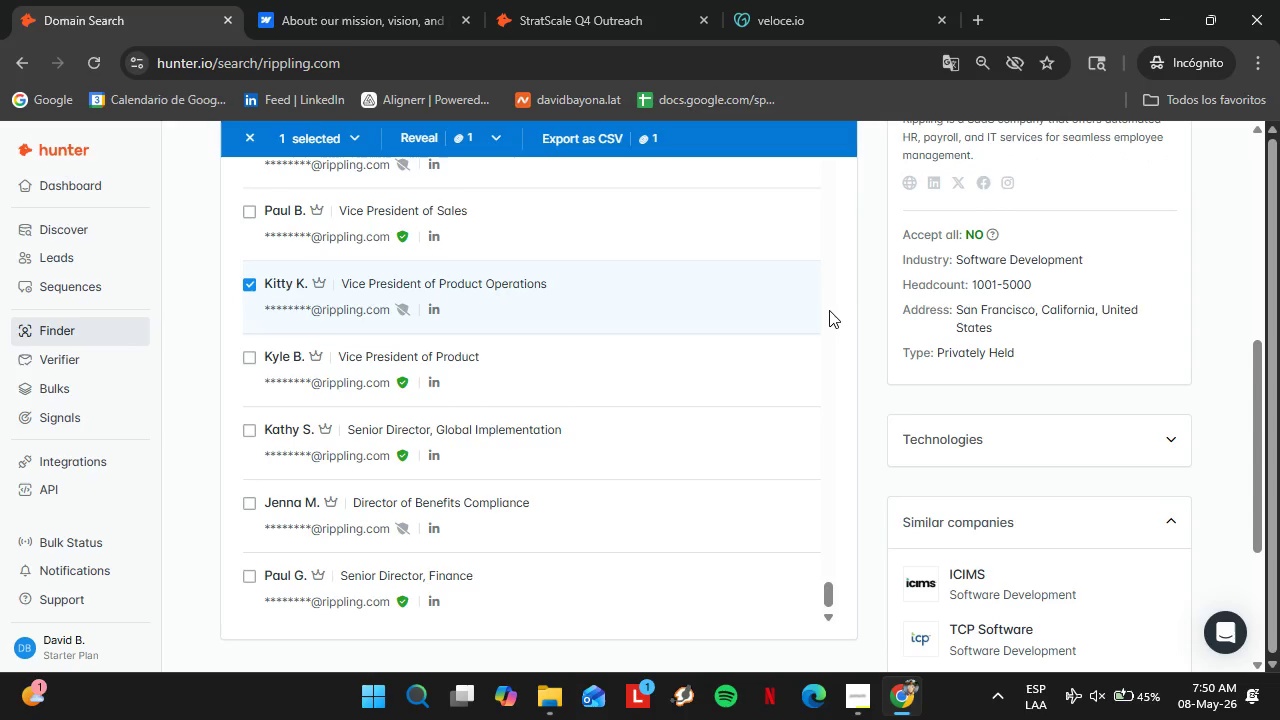 
left_click([778, 300])
 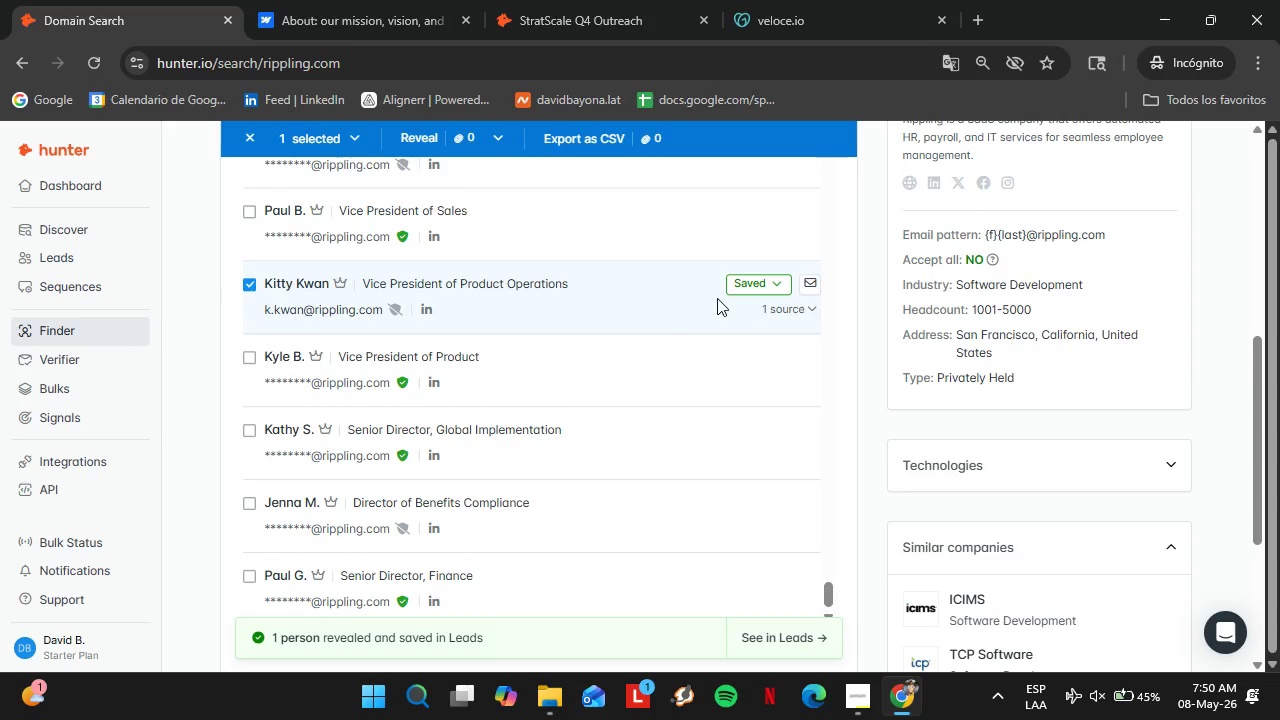 
left_click([736, 284])
 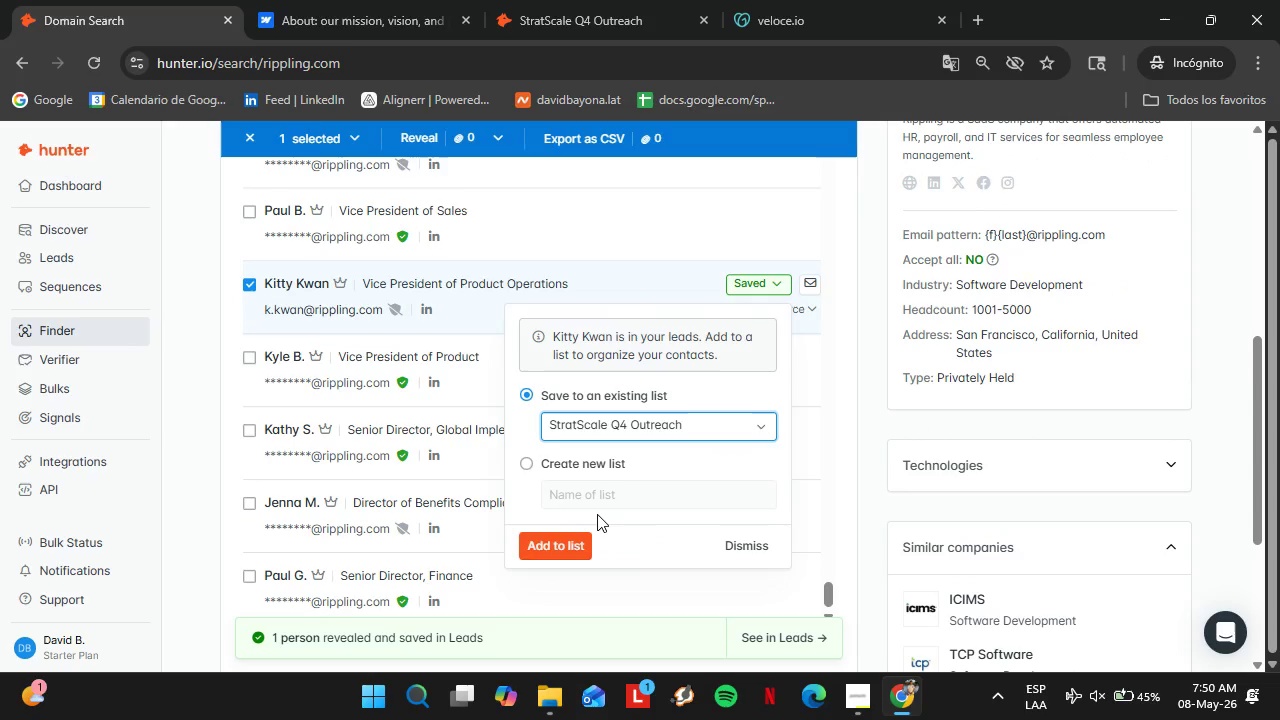 
double_click([549, 543])
 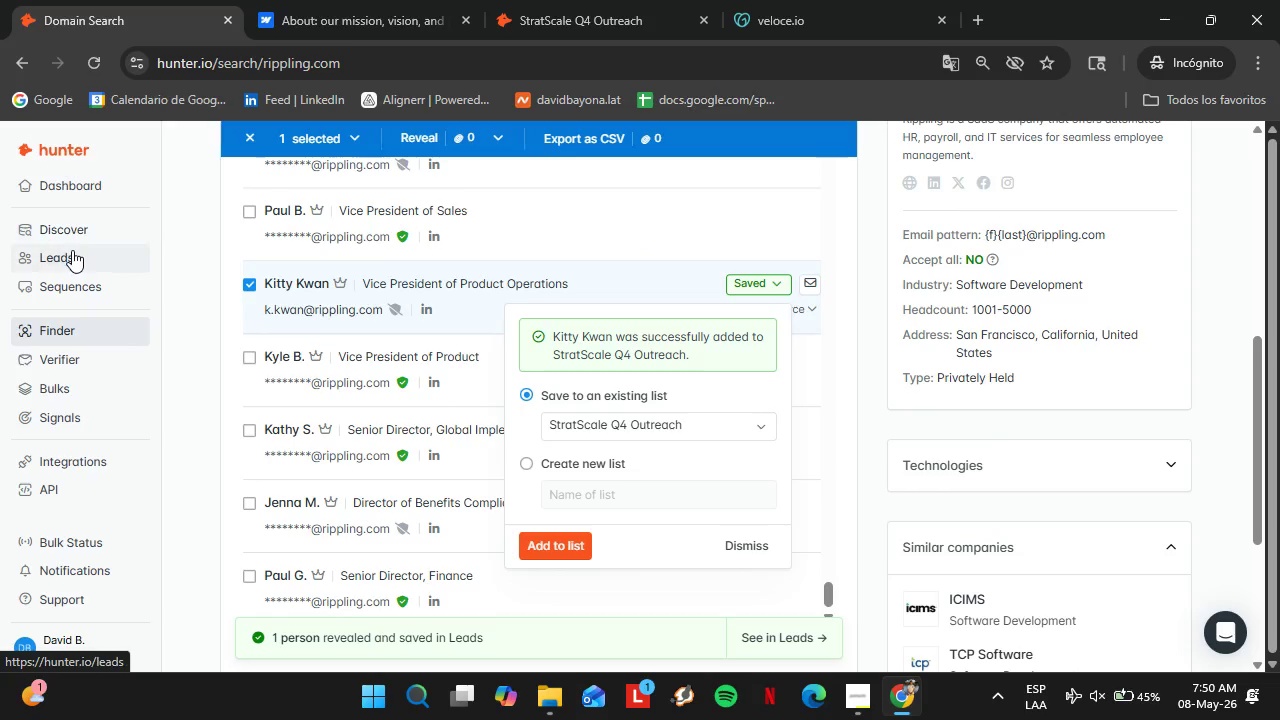 
left_click([72, 250])
 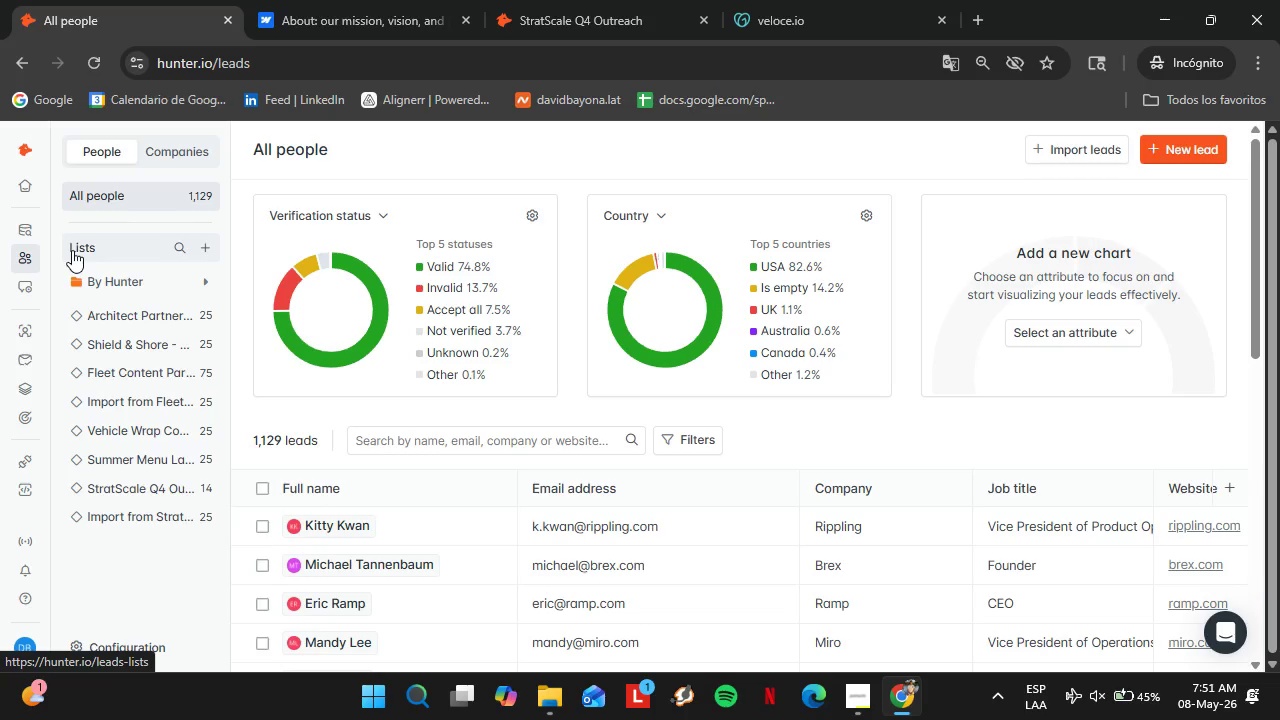 
wait(35.99)
 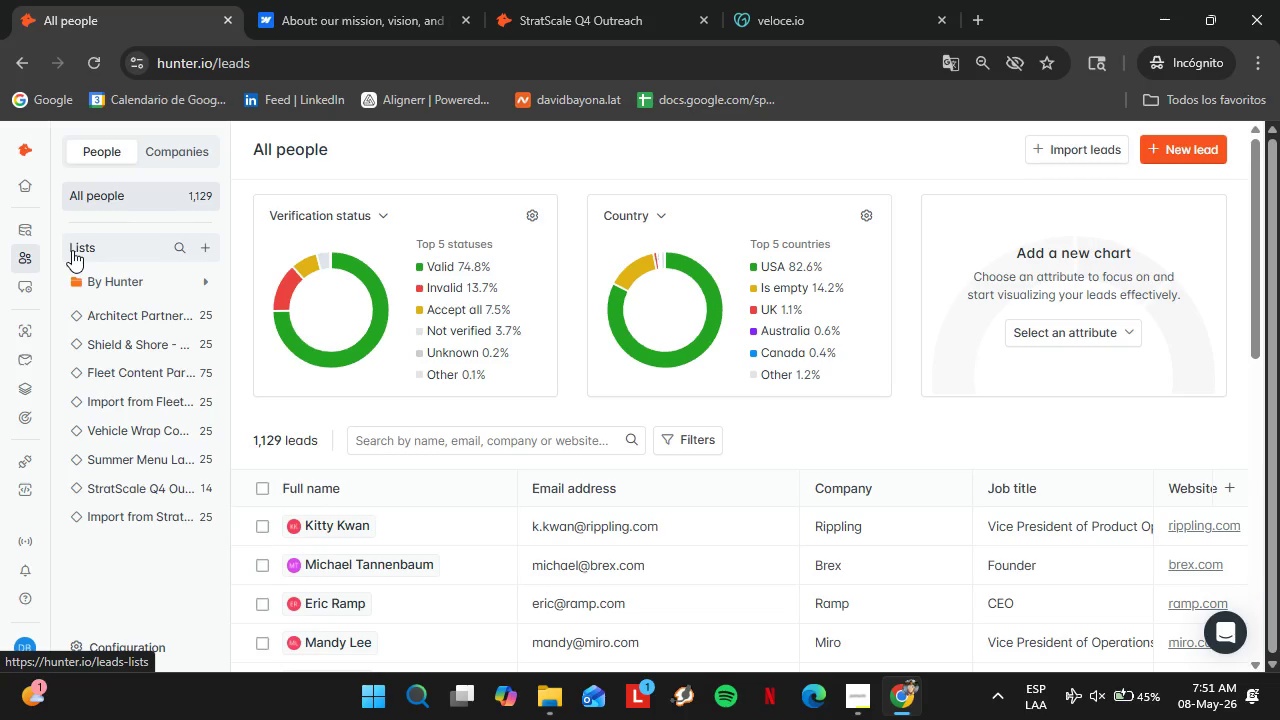 
scroll: coordinate [396, 719], scroll_direction: down, amount: 1.0
 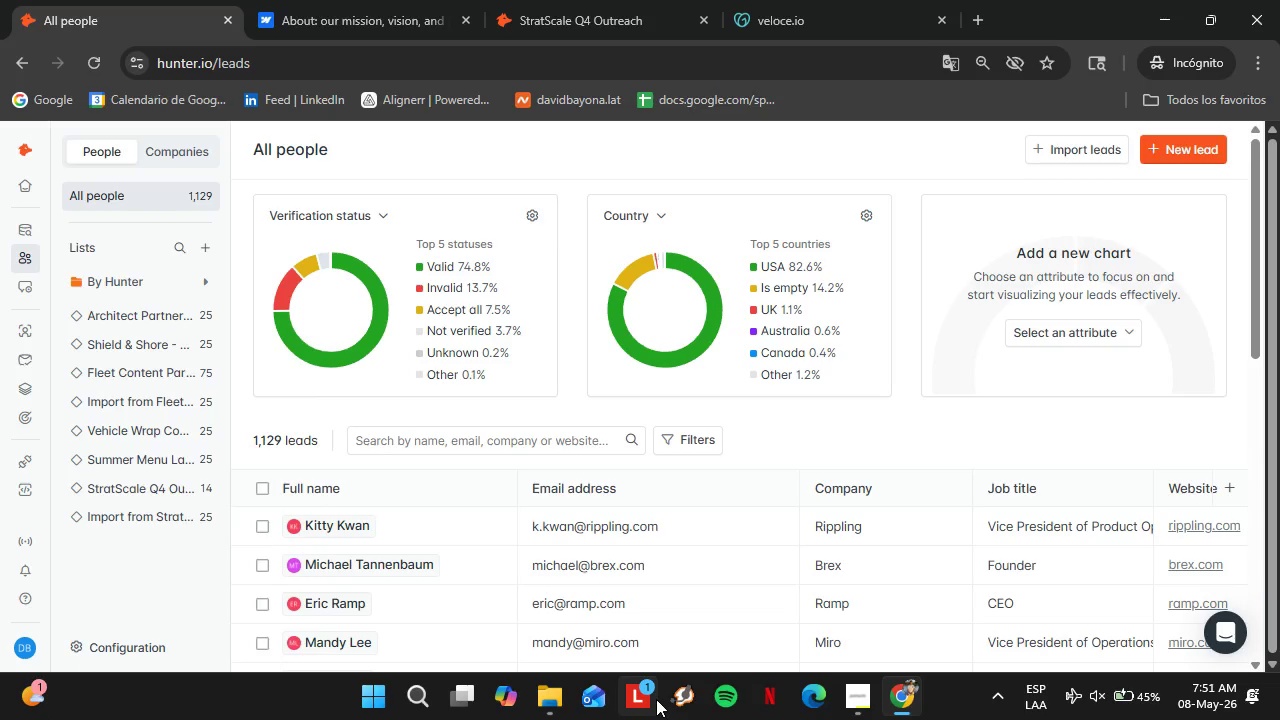 
scroll: coordinate [674, 687], scroll_direction: up, amount: 1.0
 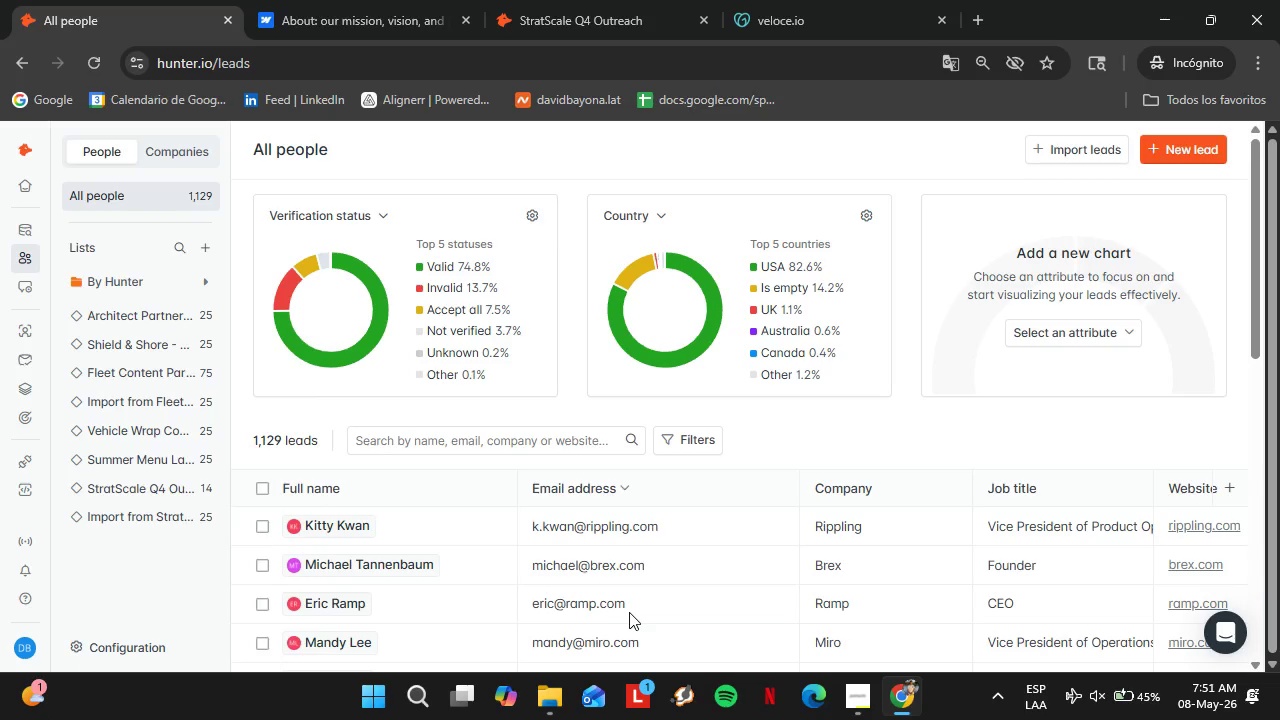 
scroll: coordinate [606, 506], scroll_direction: down, amount: 4.0
 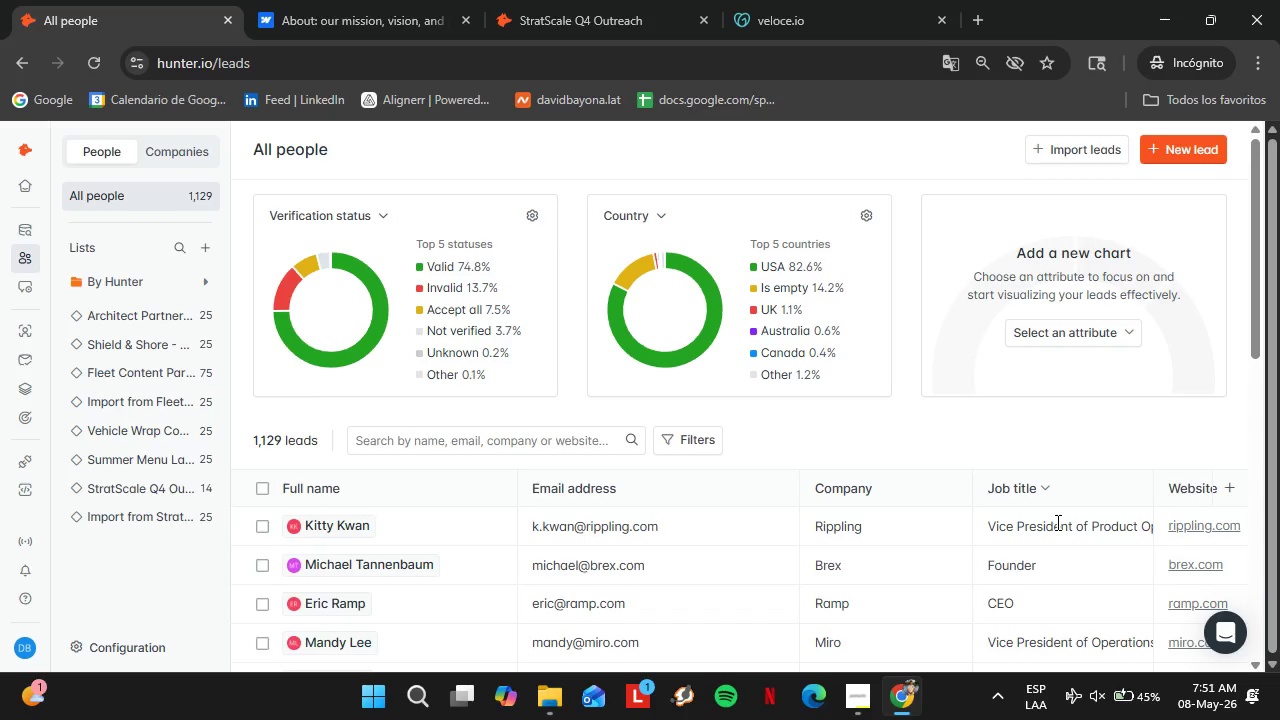 
double_click([1054, 523])
 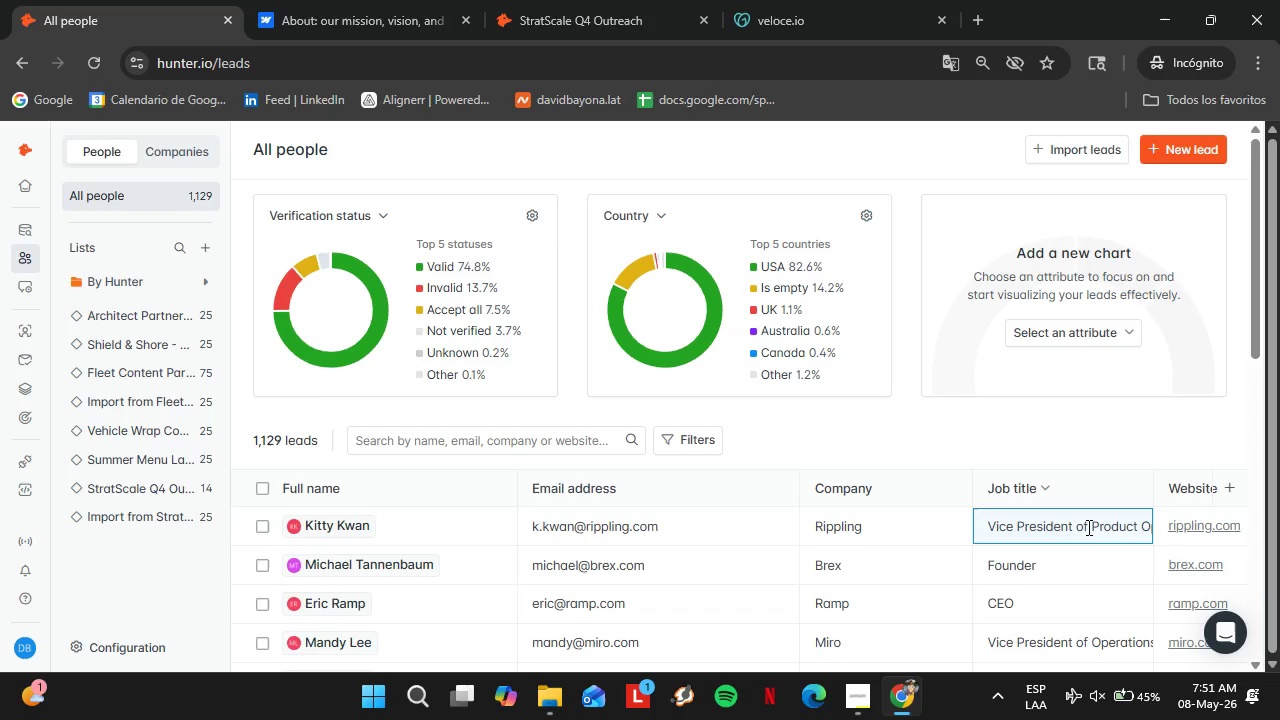 
left_click([1087, 527])
 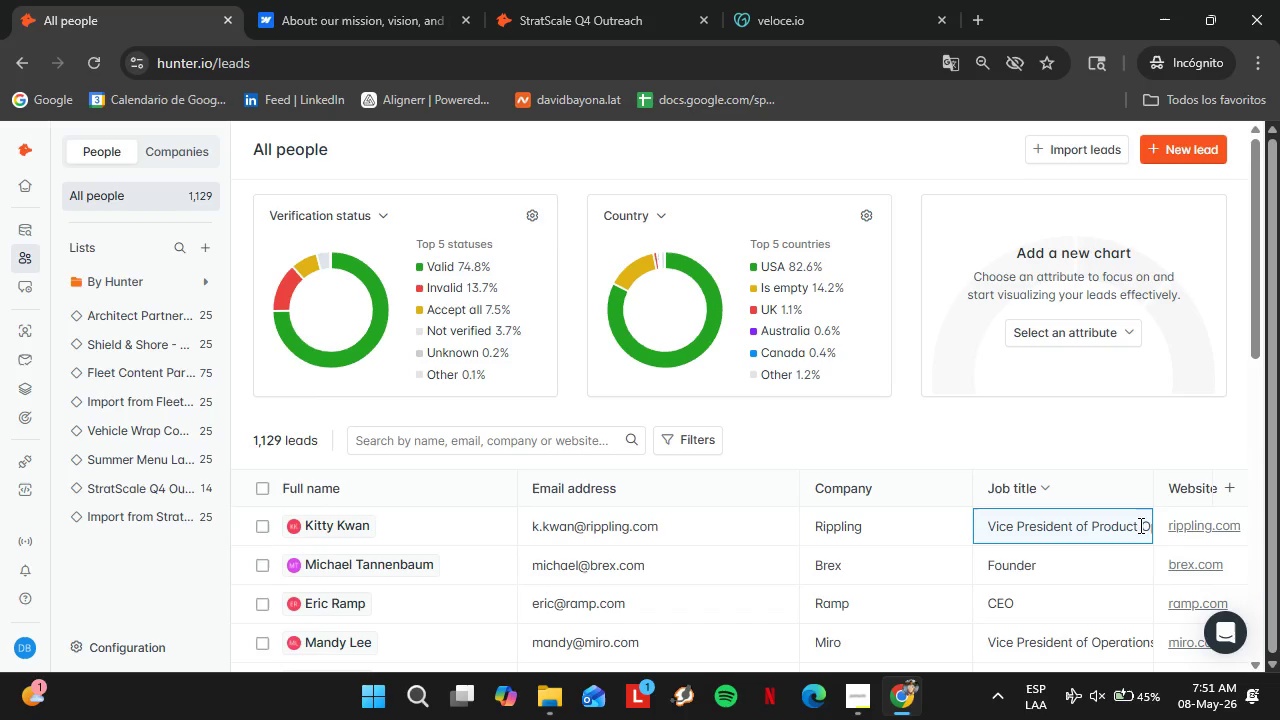 
left_click_drag(start_coordinate=[1139, 525], to_coordinate=[1087, 524])
 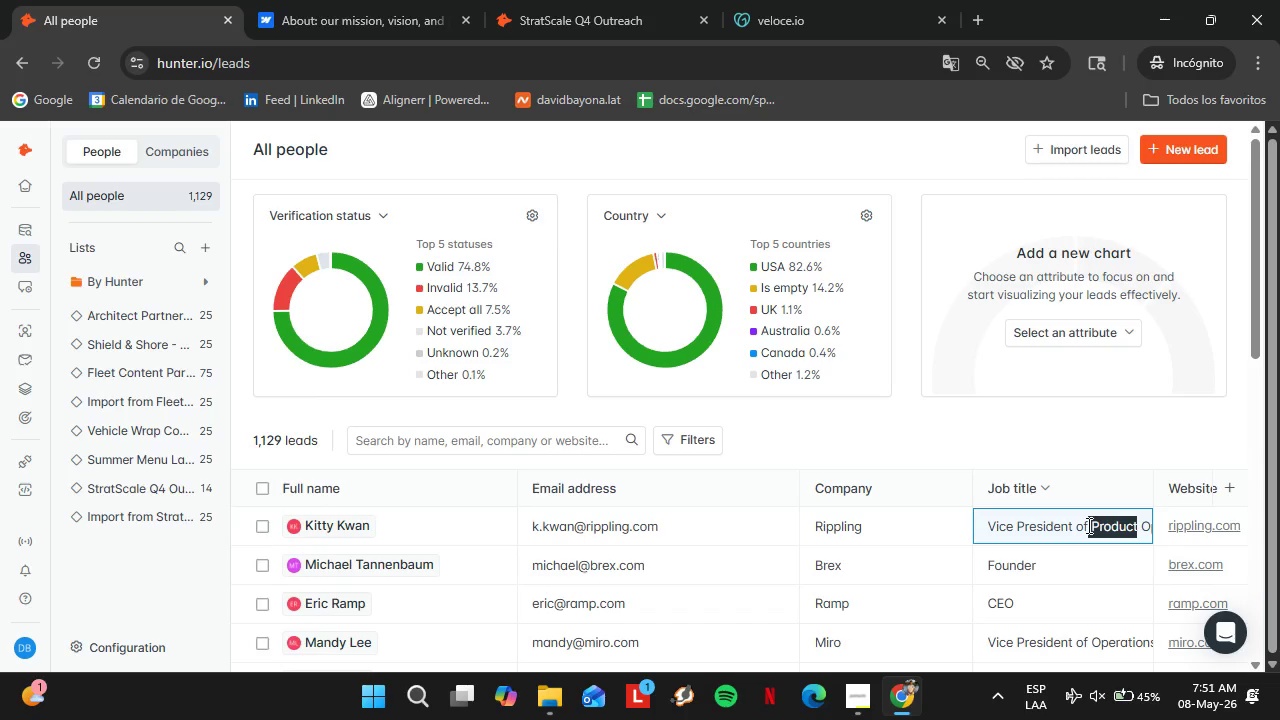 
key(Backspace)
 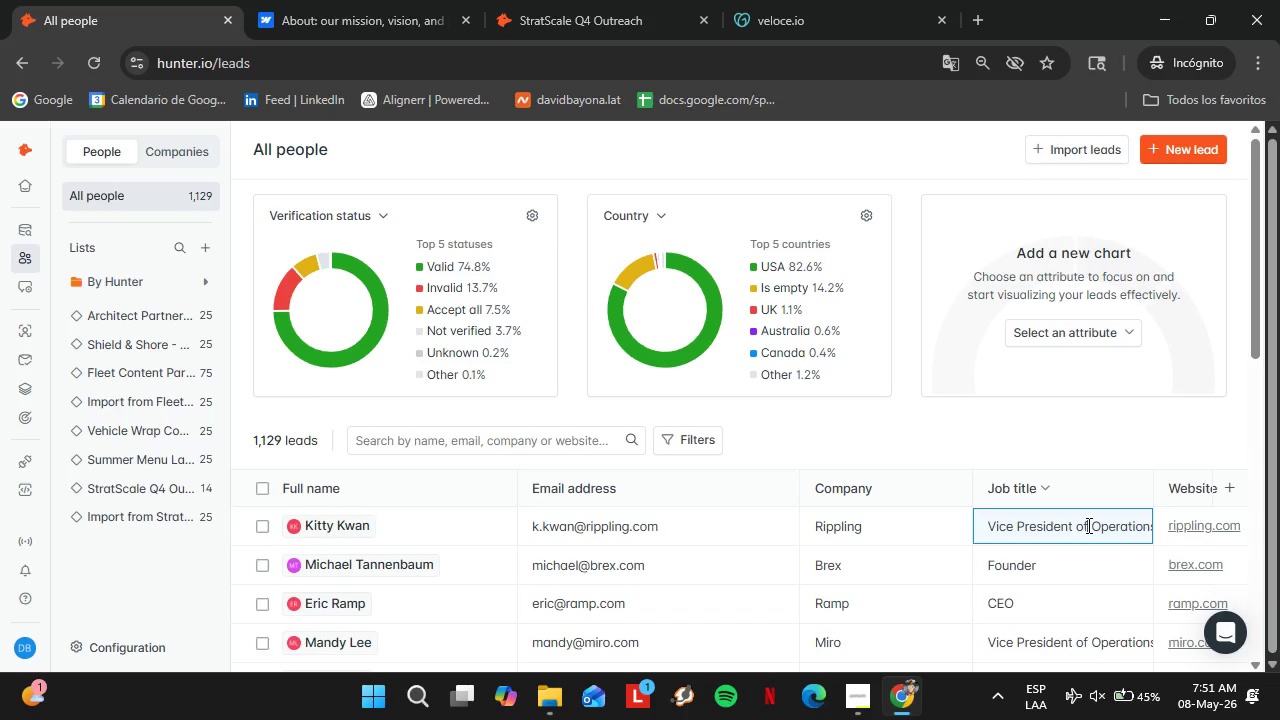 
key(Enter)
 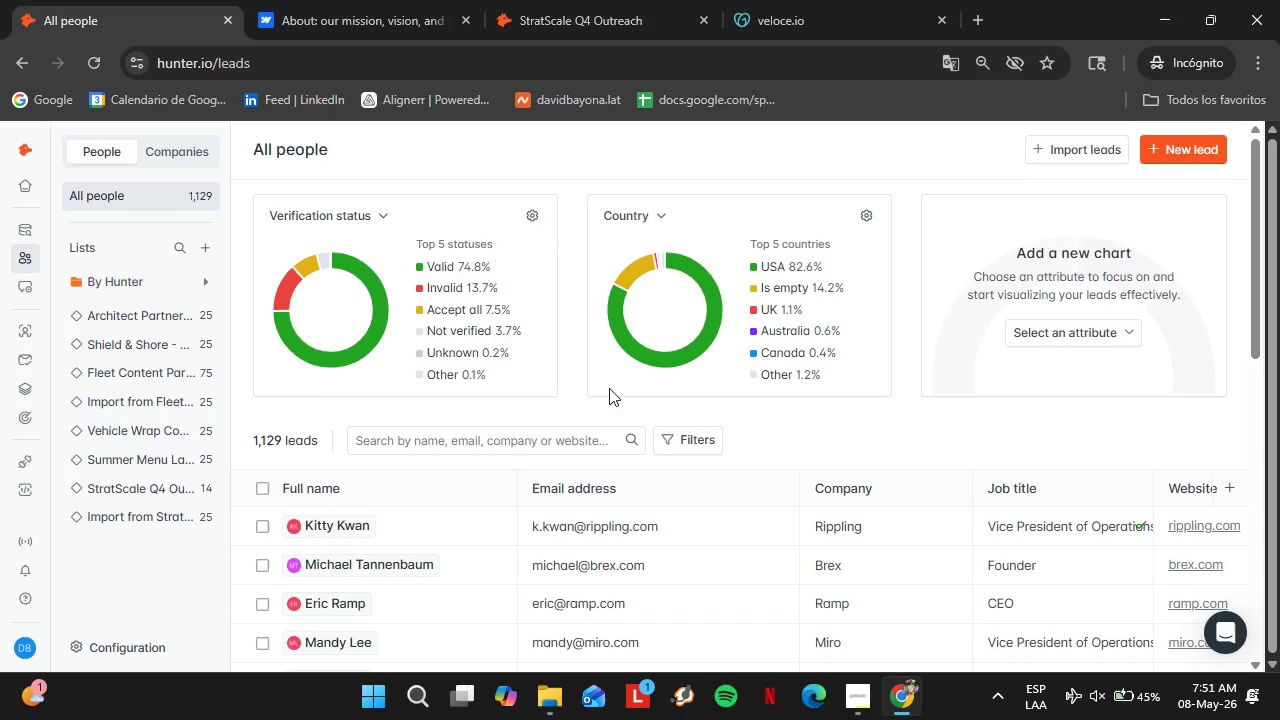 
left_click([179, 490])
 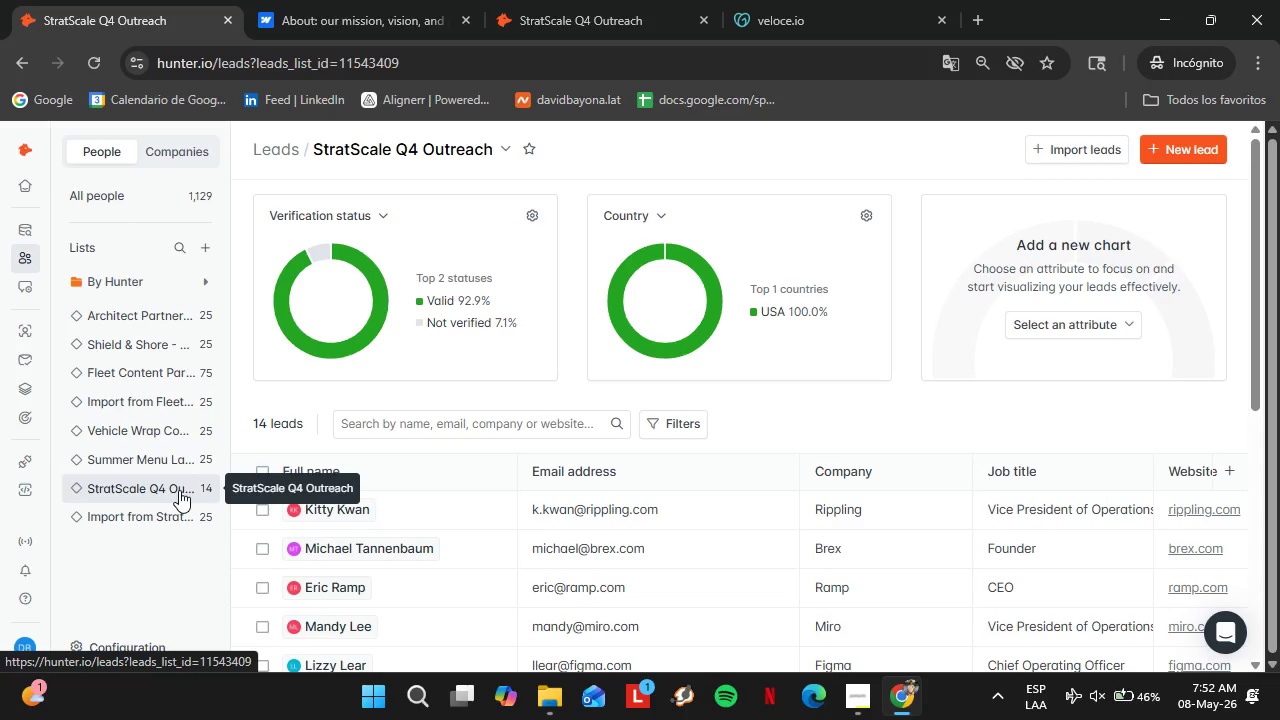 
wait(34.25)
 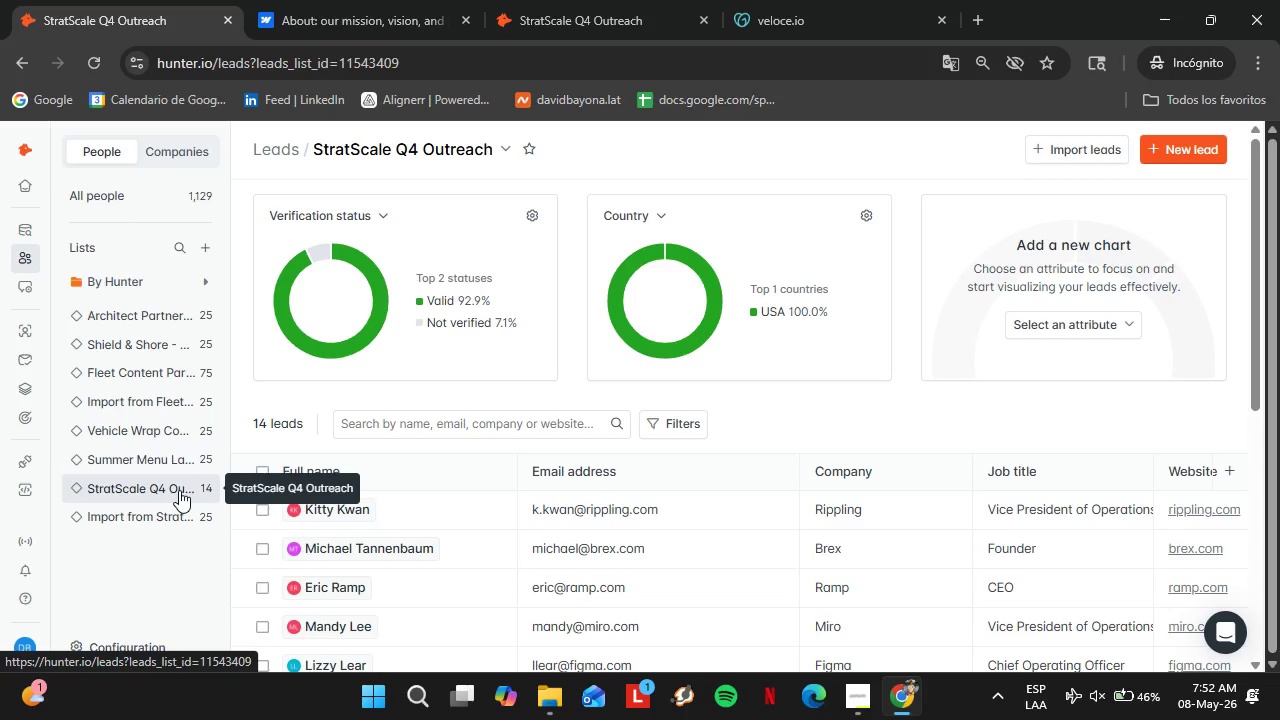 
scroll: coordinate [788, 522], scroll_direction: down, amount: 6.0
 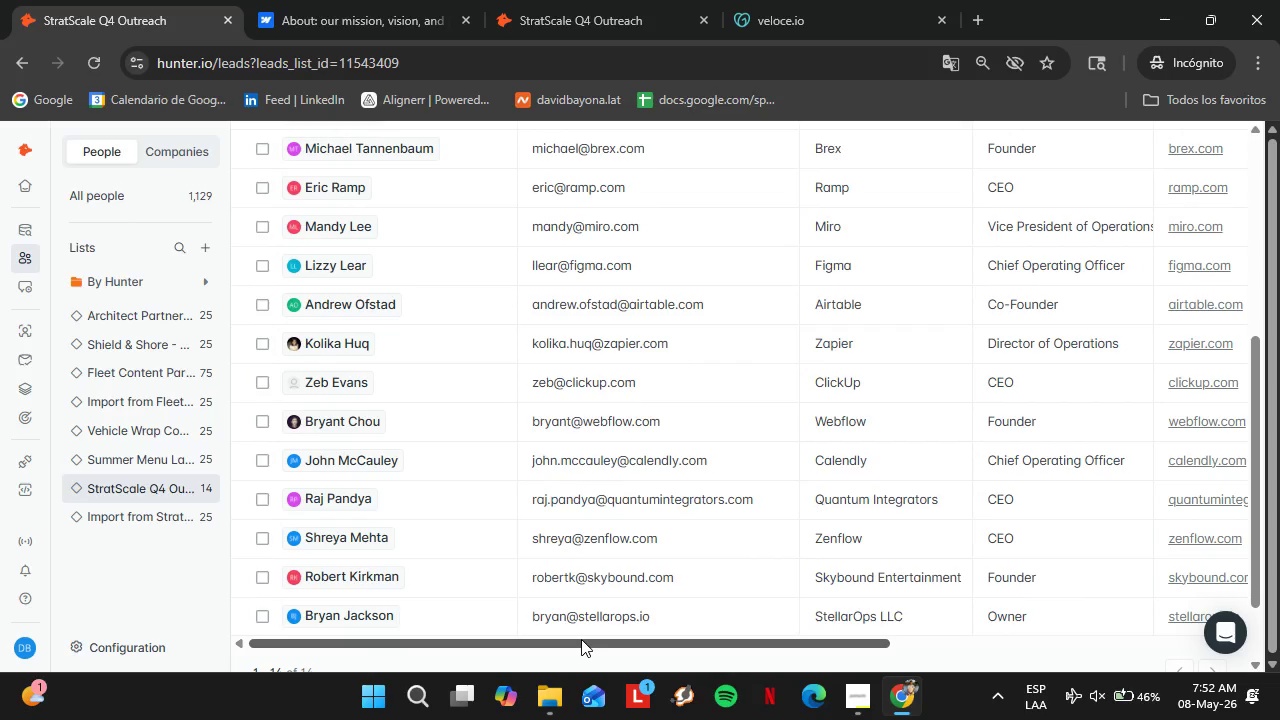 
left_click_drag(start_coordinate=[580, 640], to_coordinate=[898, 652])
 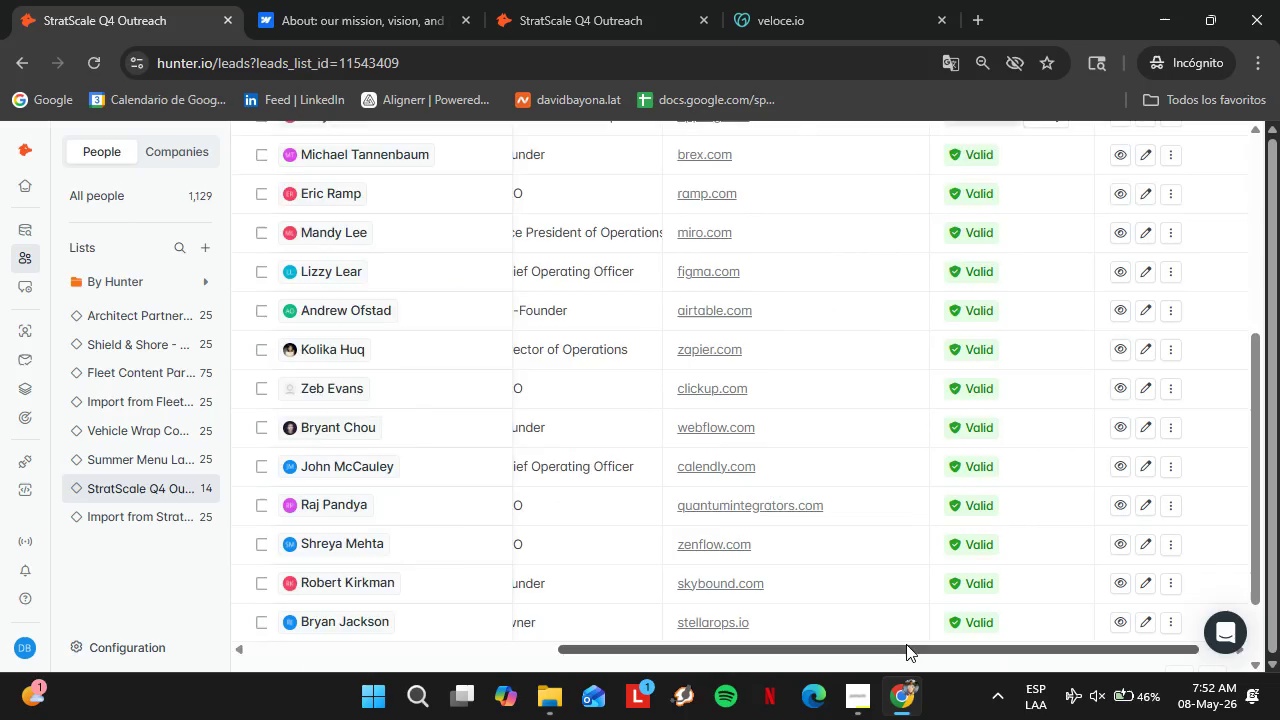 
scroll: coordinate [906, 644], scroll_direction: up, amount: 4.0
 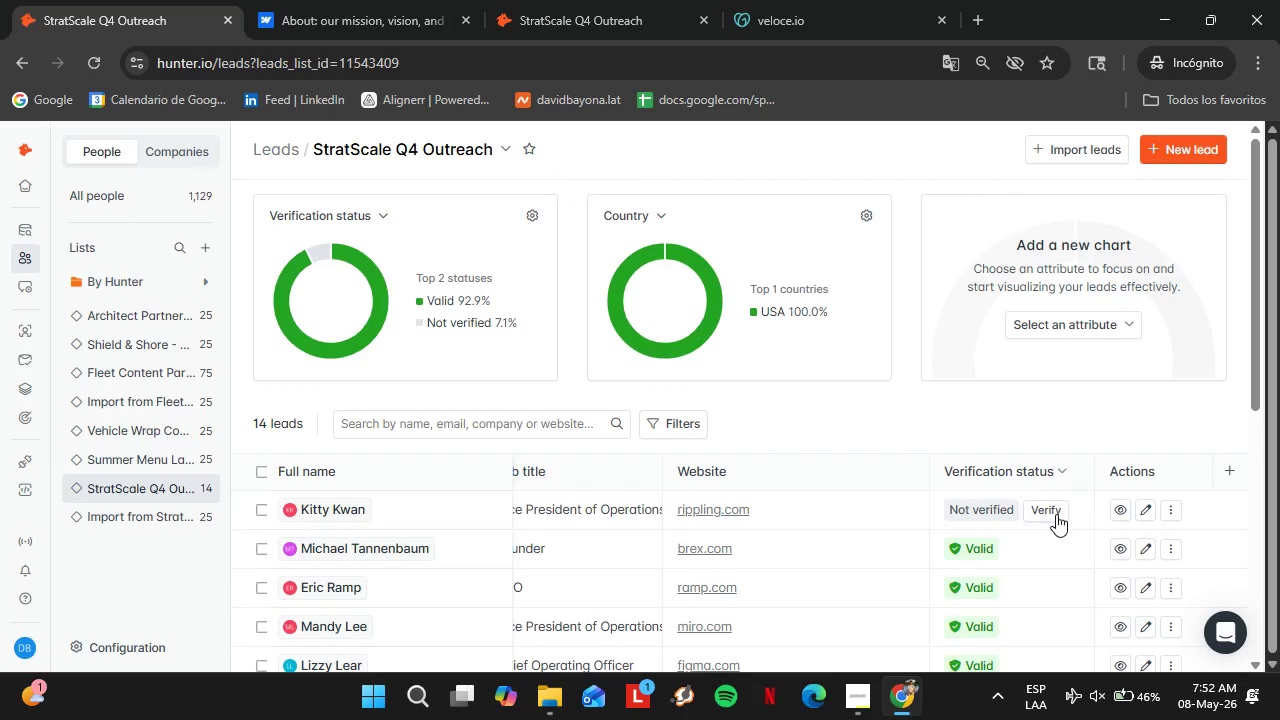 
left_click([1054, 514])
 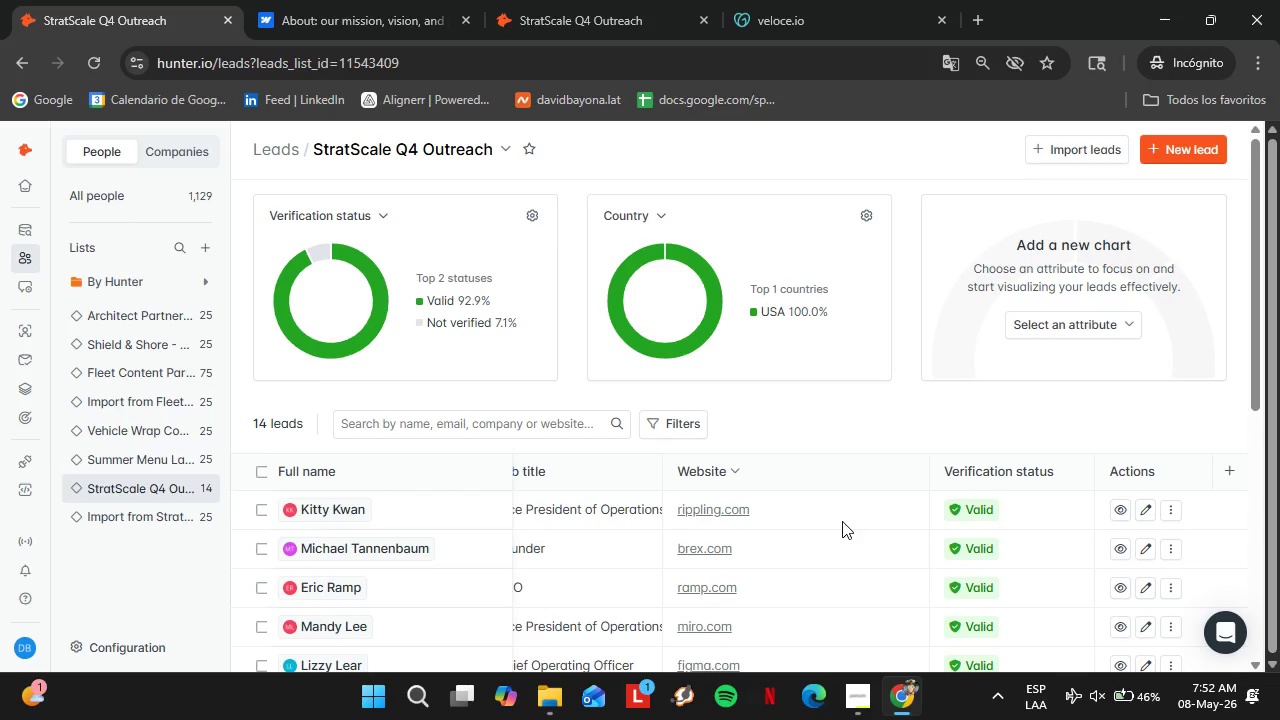 
wait(26.88)
 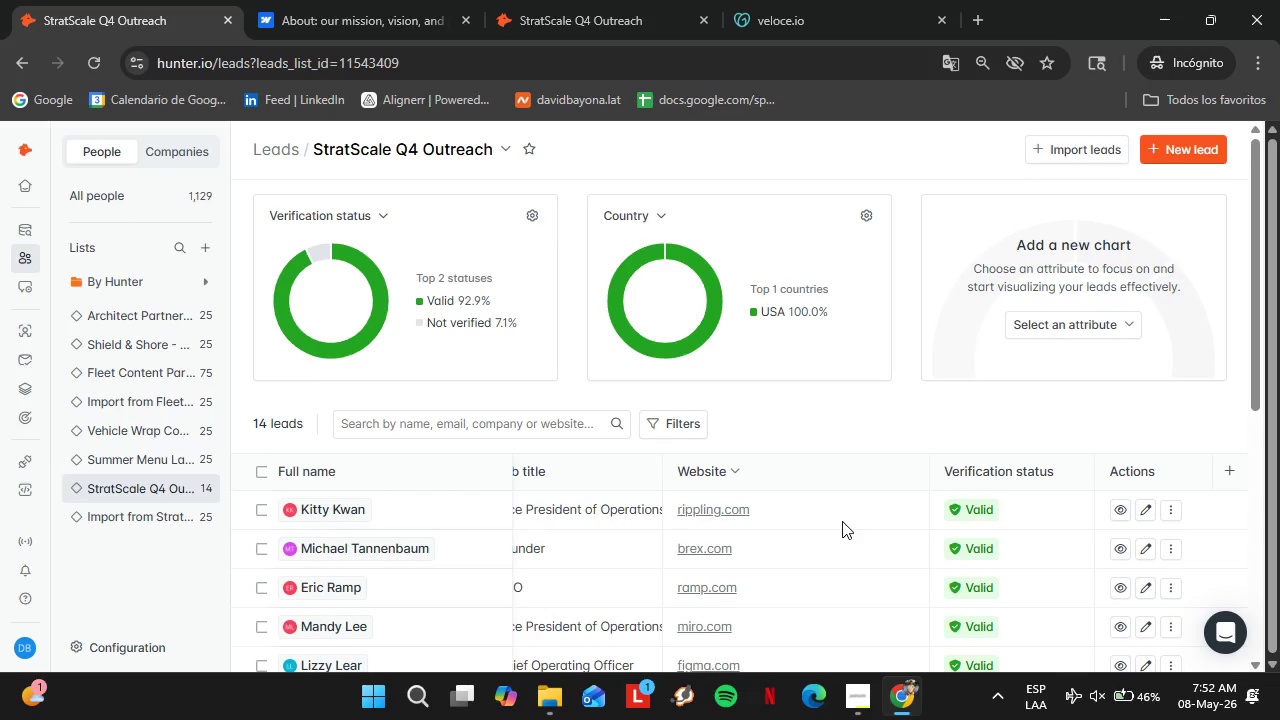 
left_click([30, 335])
 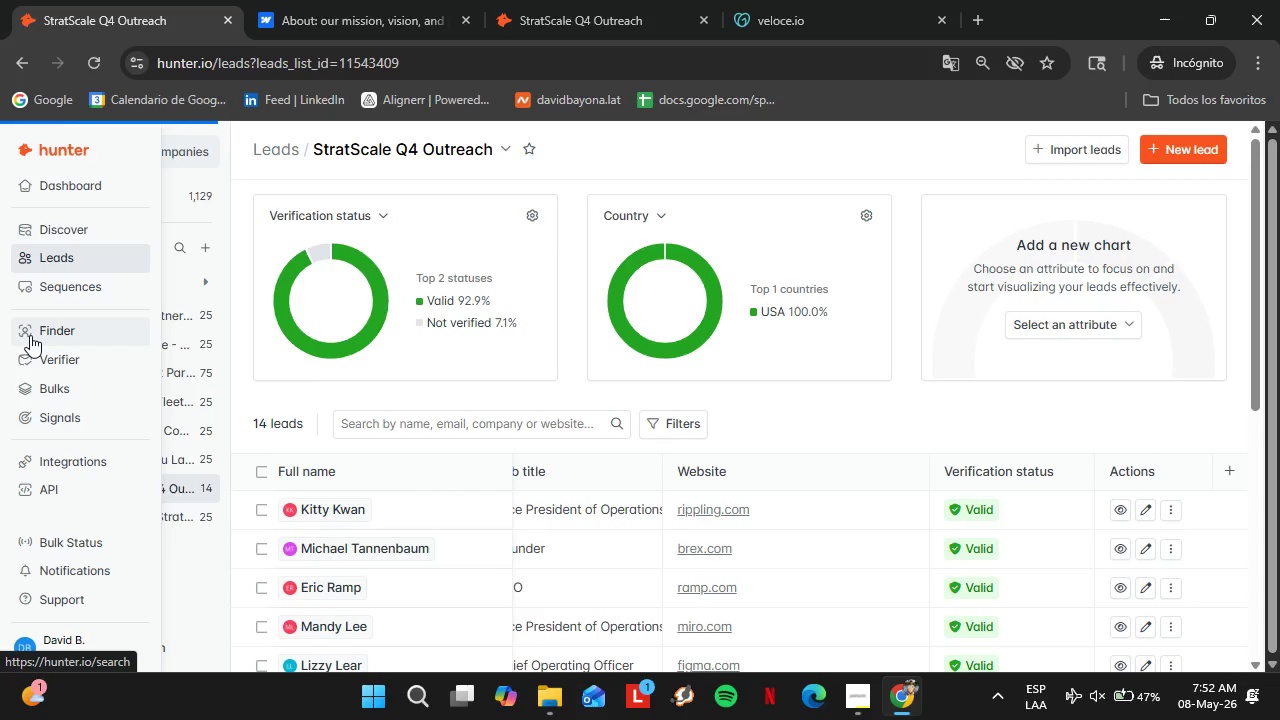 
wait(11.69)
 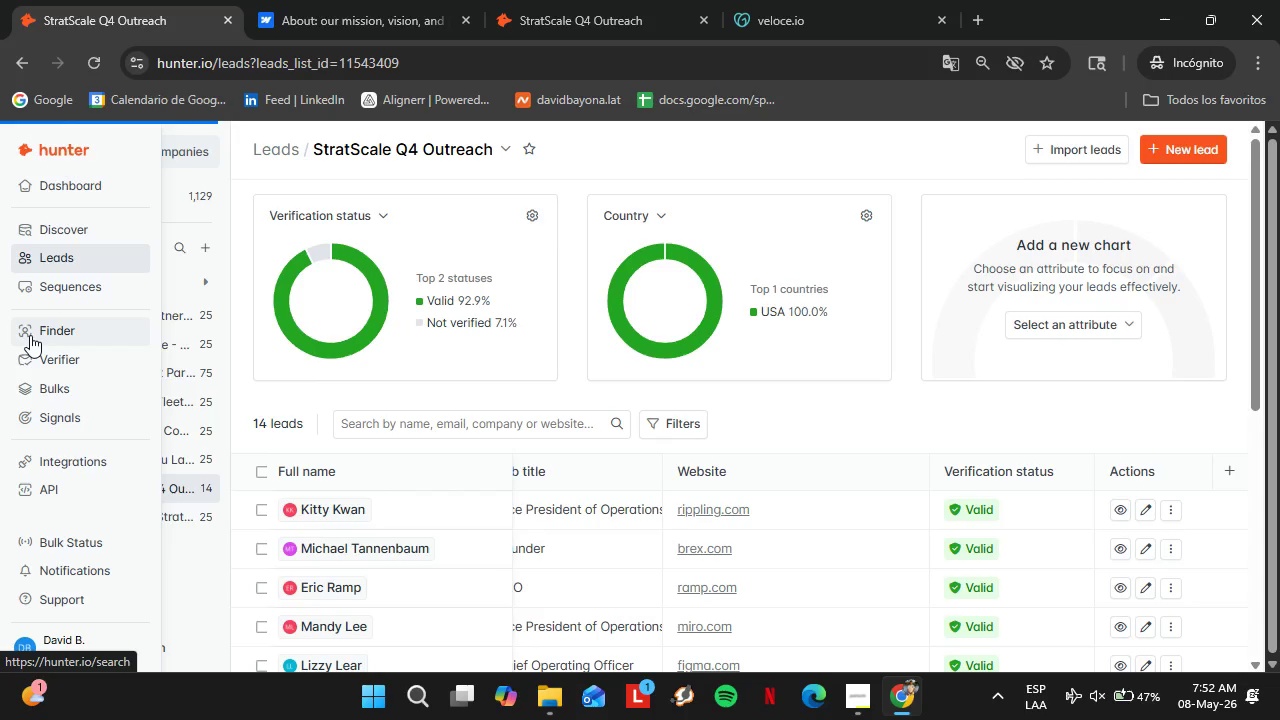 
type(gusto.com)
 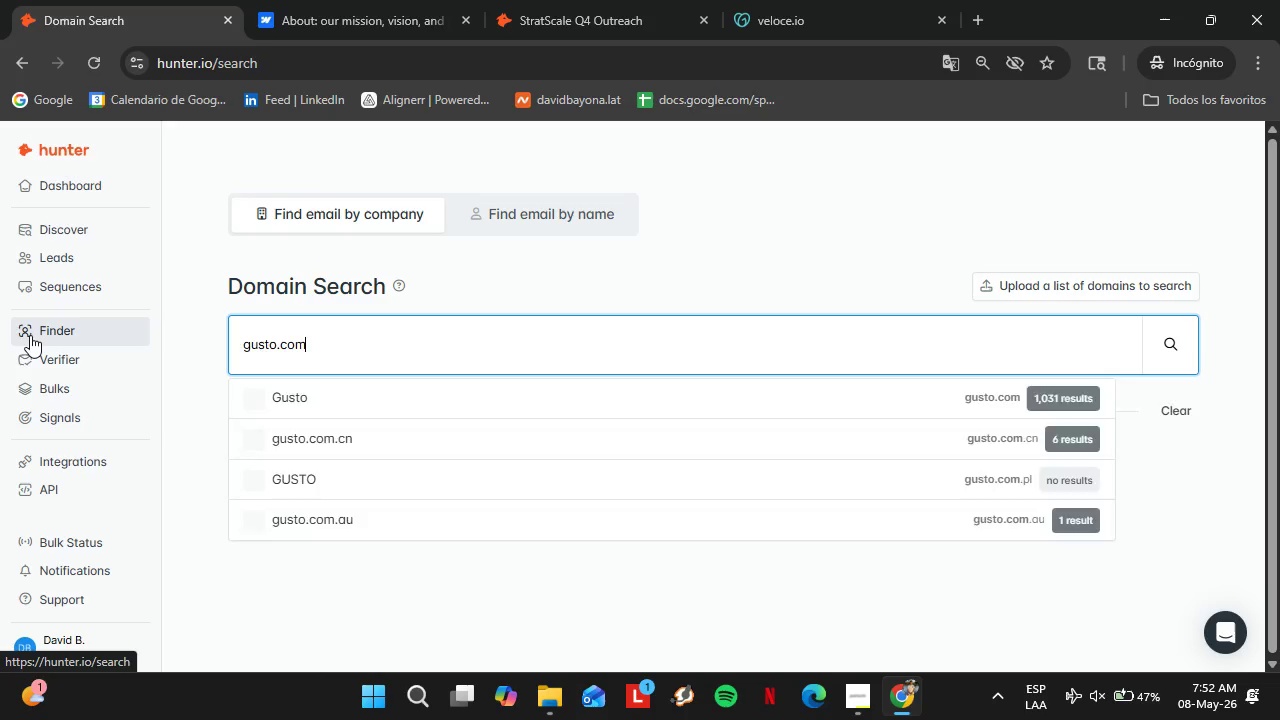 
key(Enter)
 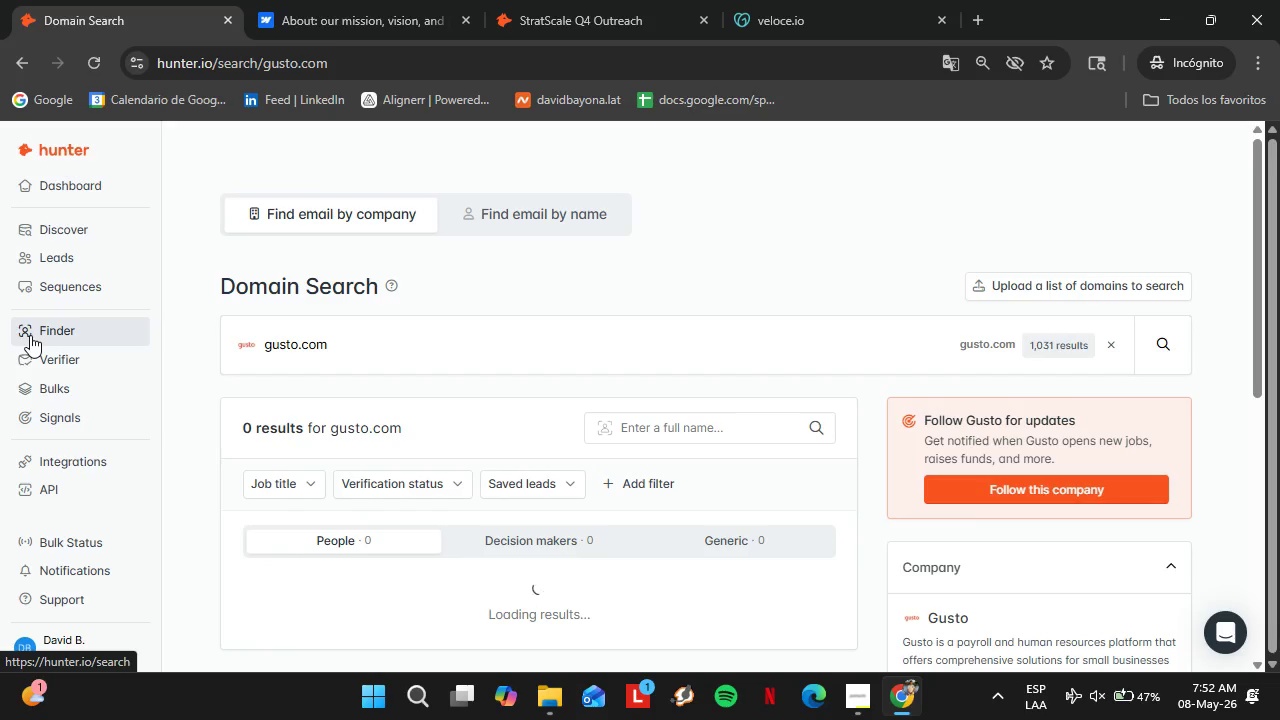 
wait(5.58)
 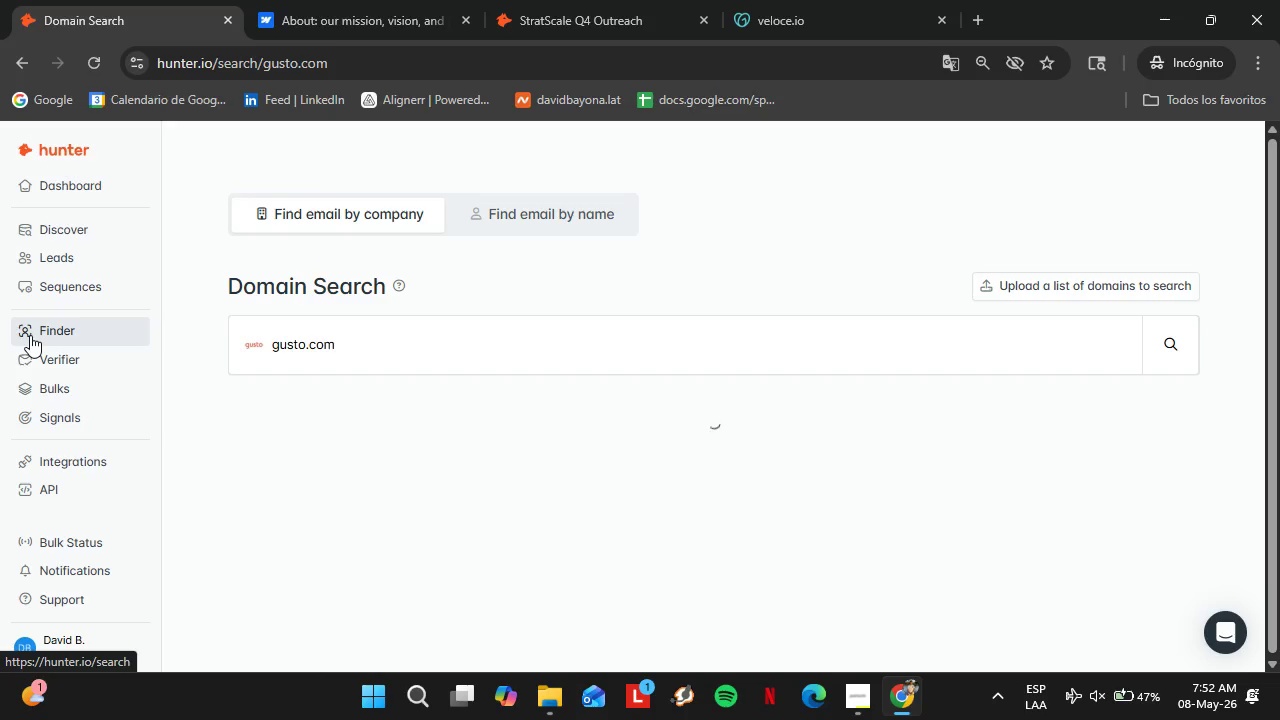 
scroll: coordinate [452, 378], scroll_direction: down, amount: 2.0
 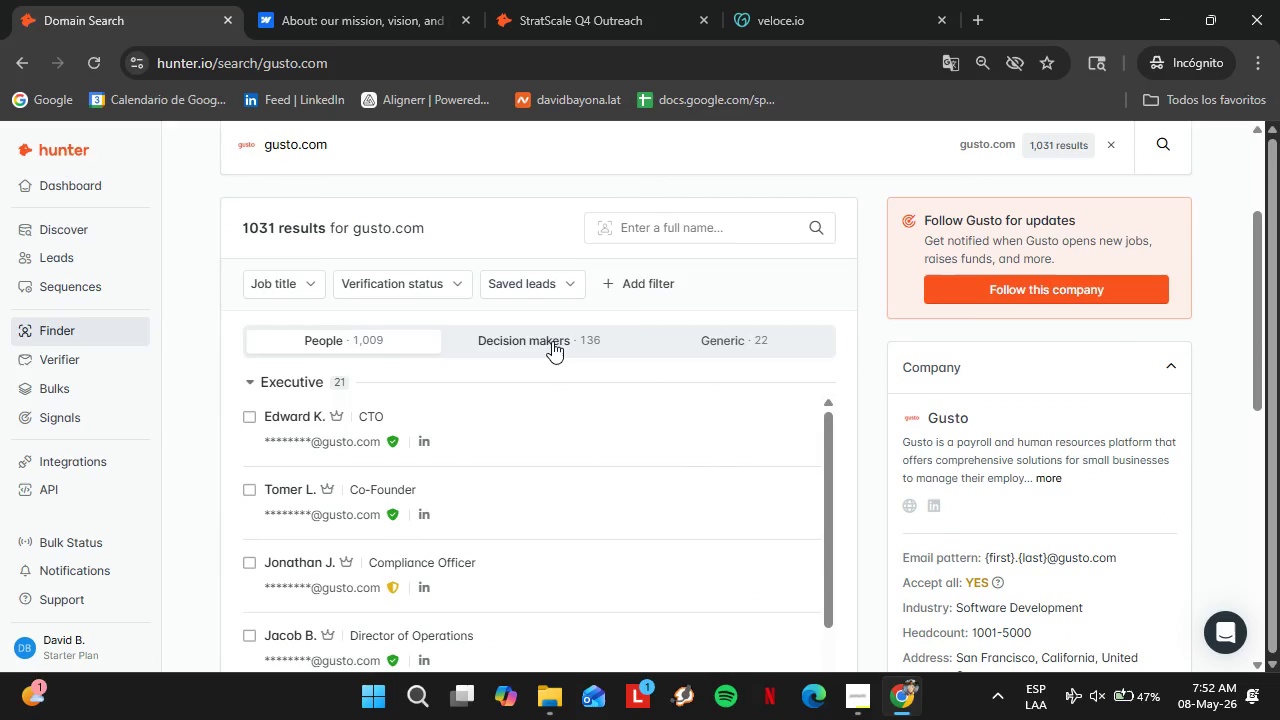 
left_click([552, 341])
 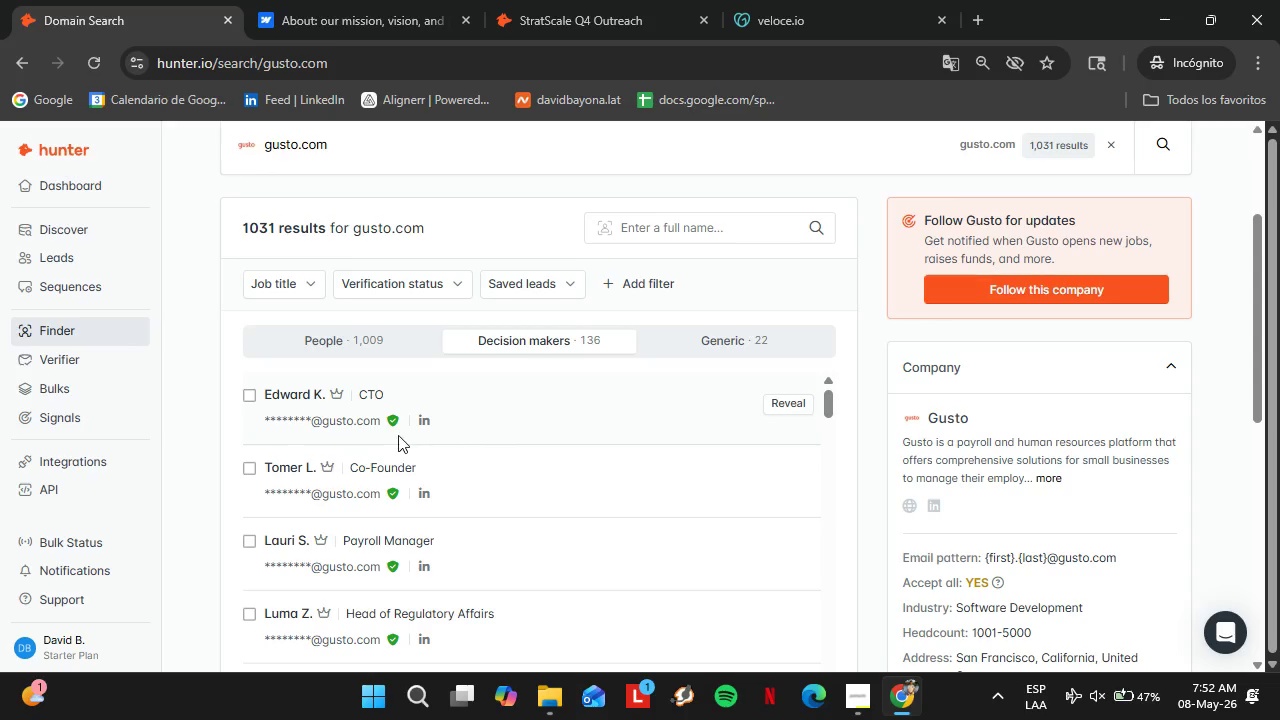 
scroll: coordinate [499, 453], scroll_direction: down, amount: 7.0
 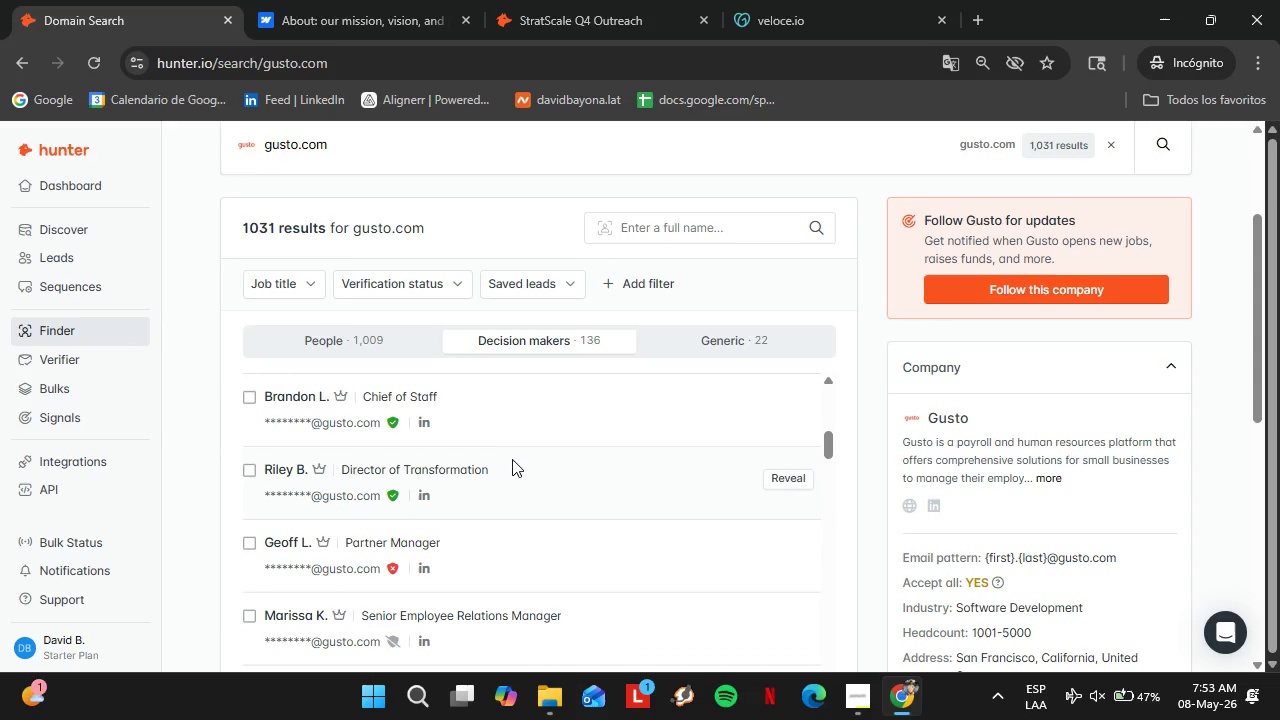 
scroll: coordinate [448, 492], scroll_direction: down, amount: 6.0
 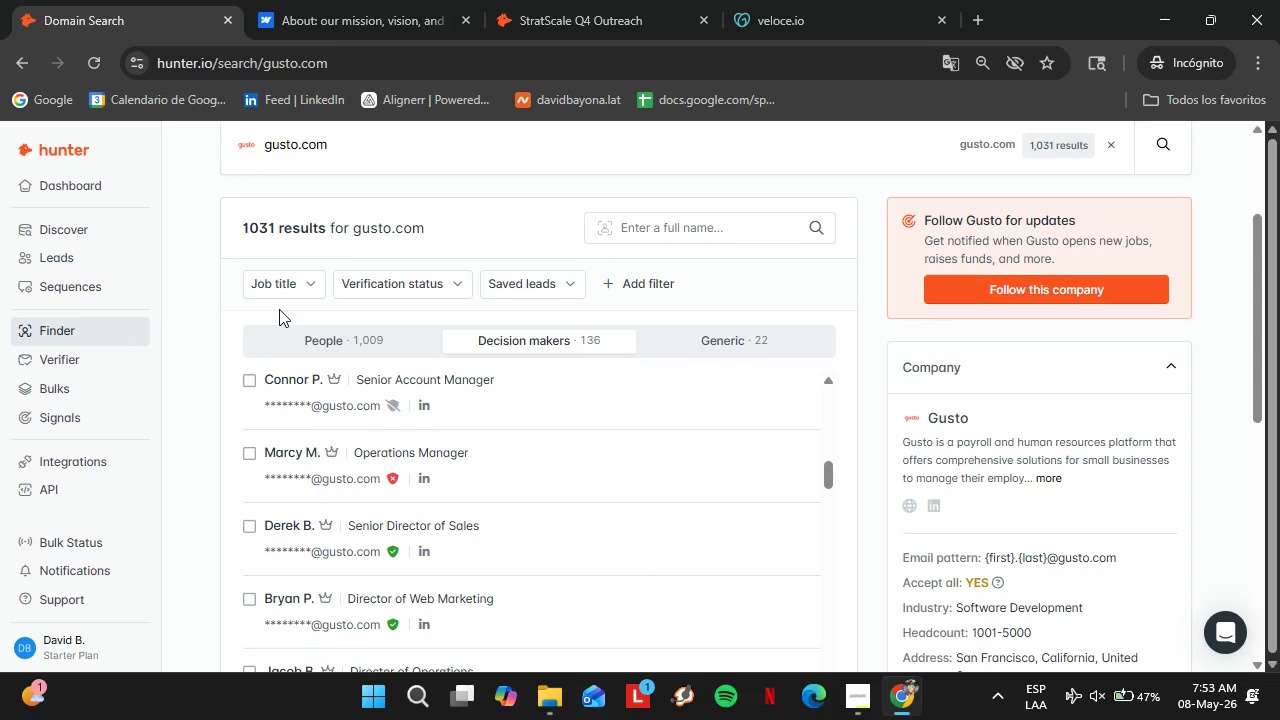 
left_click([283, 348])
 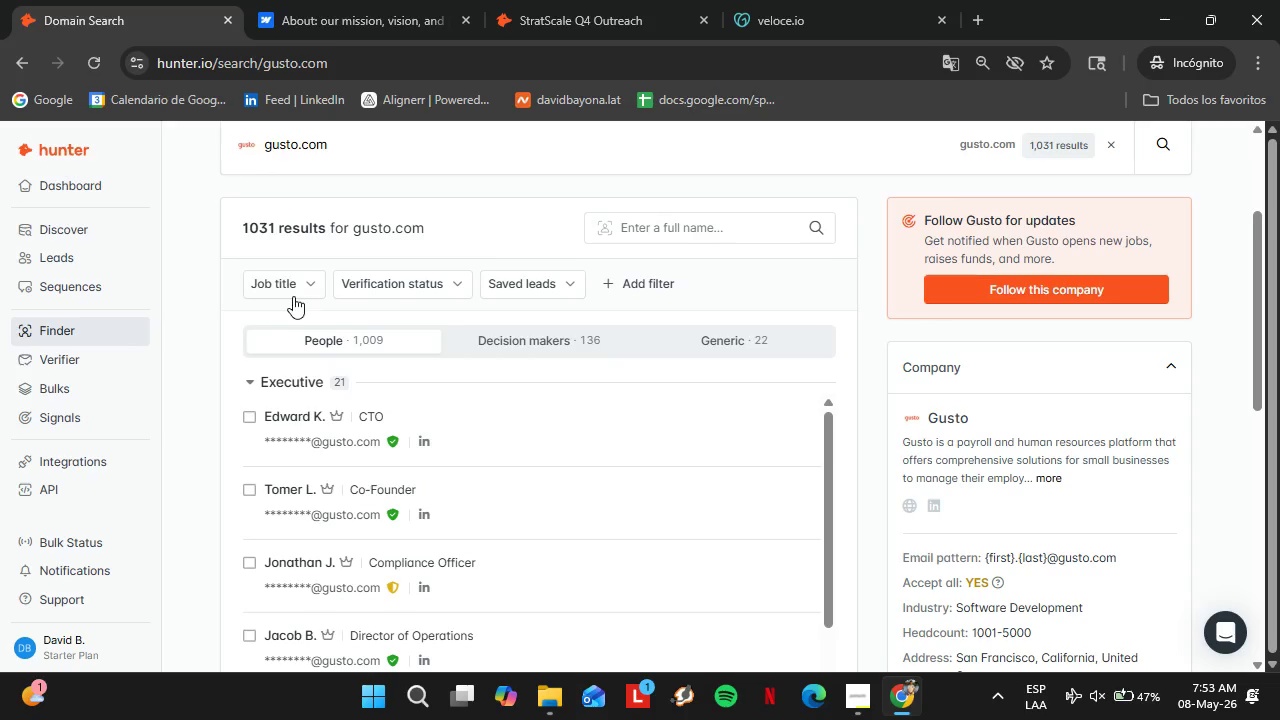 
left_click([291, 291])
 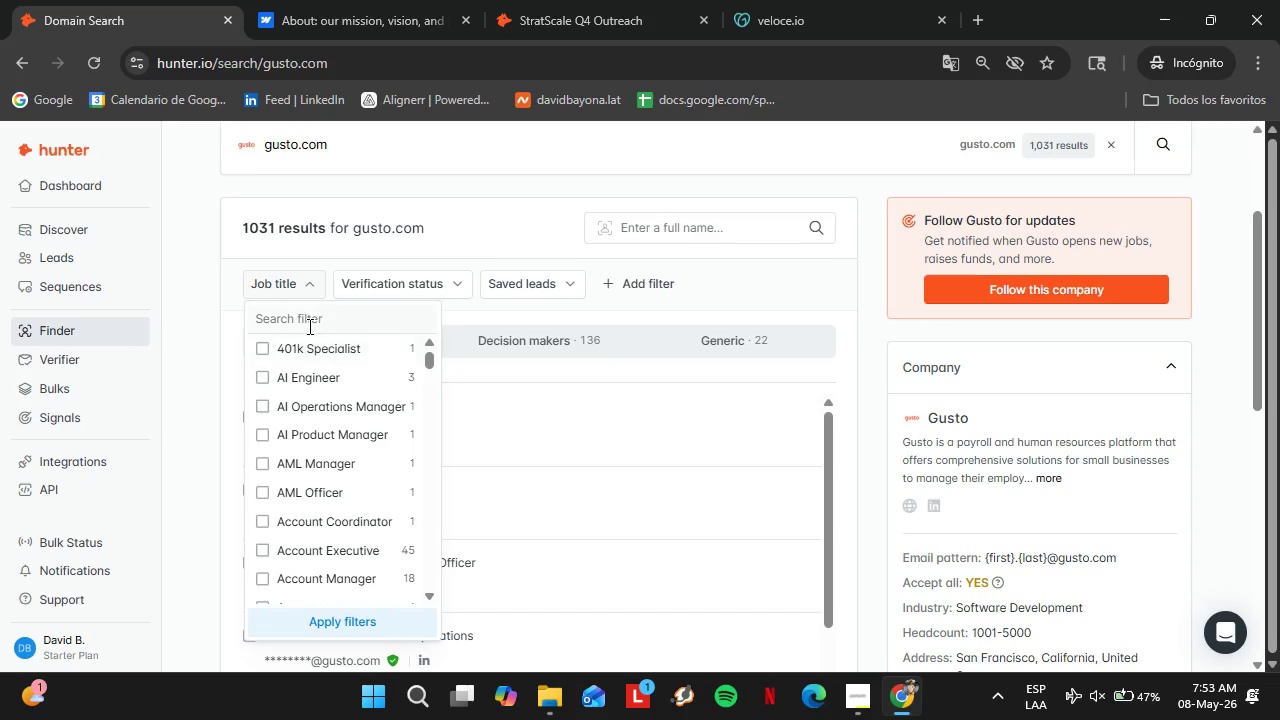 
left_click([308, 326])
 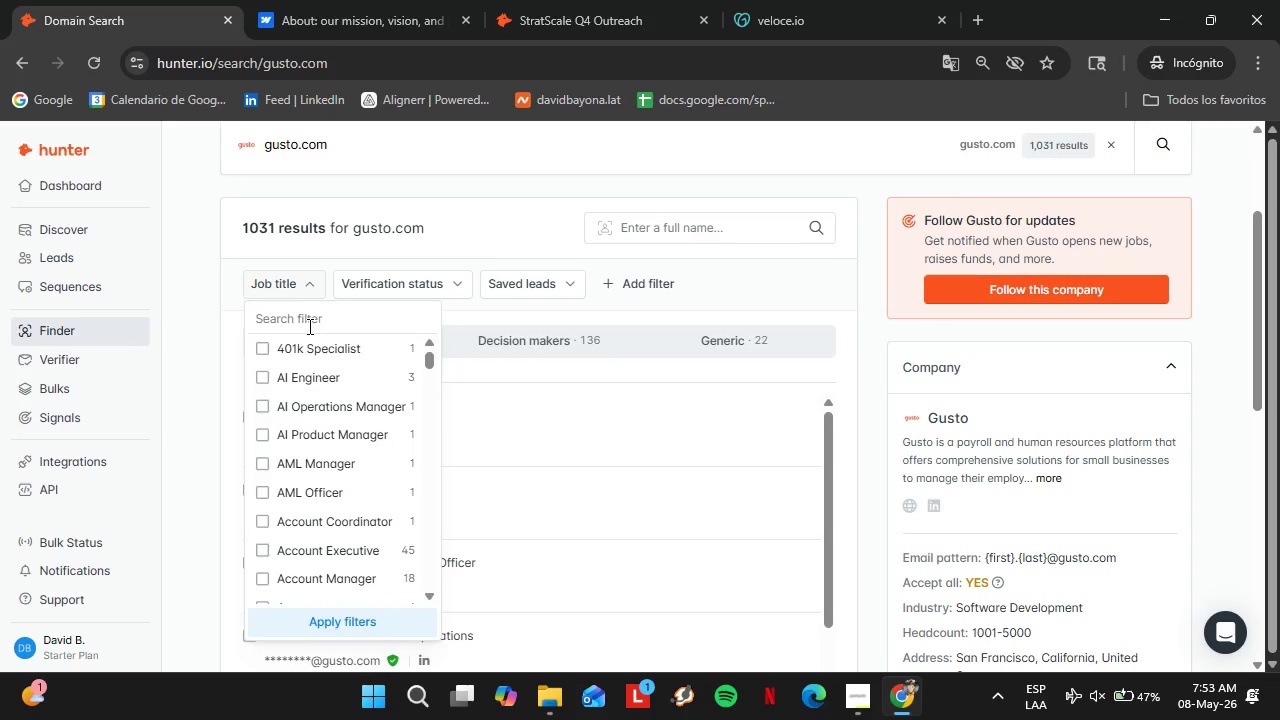 
type(coooperations)
 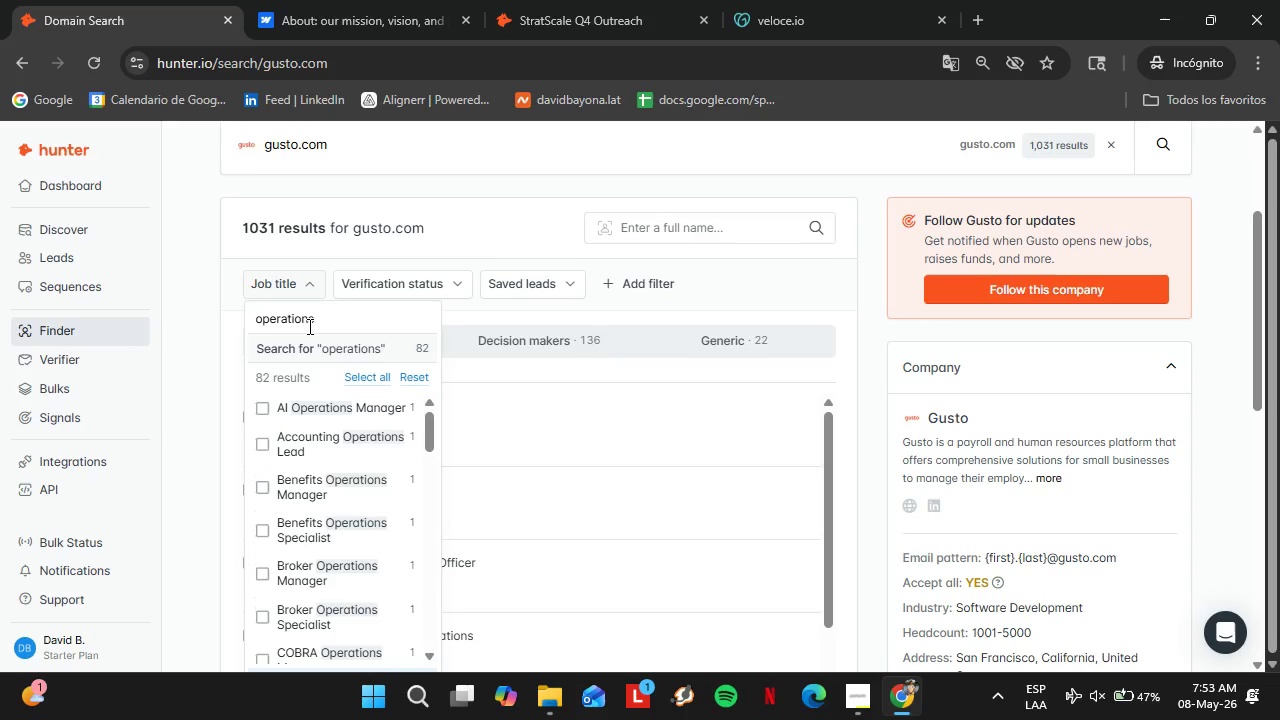 
hold_key(key=Backspace, duration=0.66)
 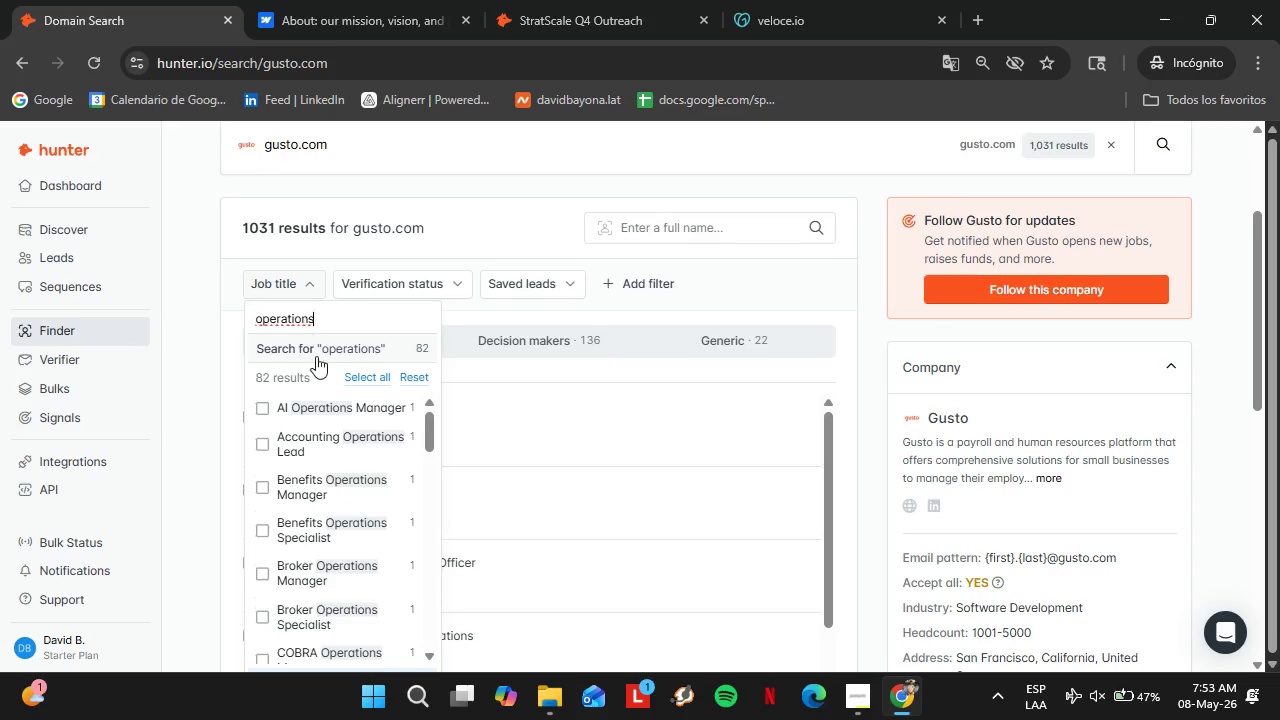 
scroll: coordinate [321, 464], scroll_direction: down, amount: 2.0
 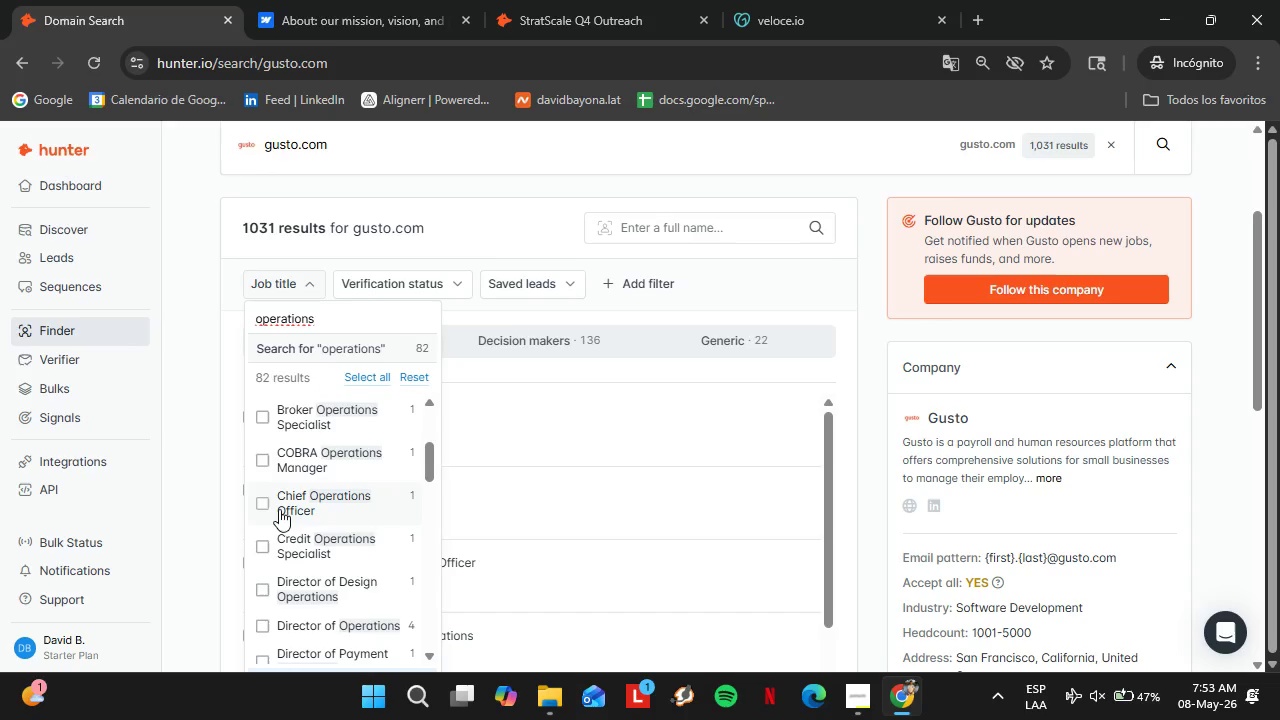 
left_click([268, 507])
 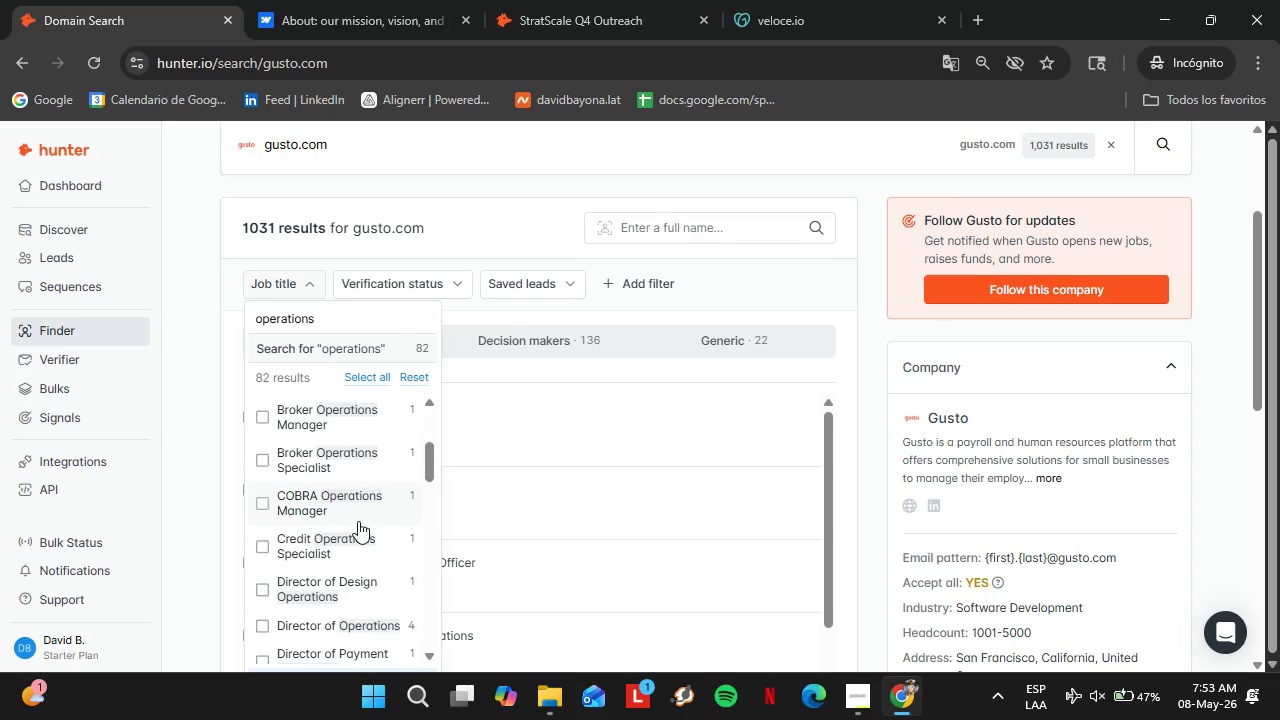 
scroll: coordinate [888, 419], scroll_direction: down, amount: 26.0
 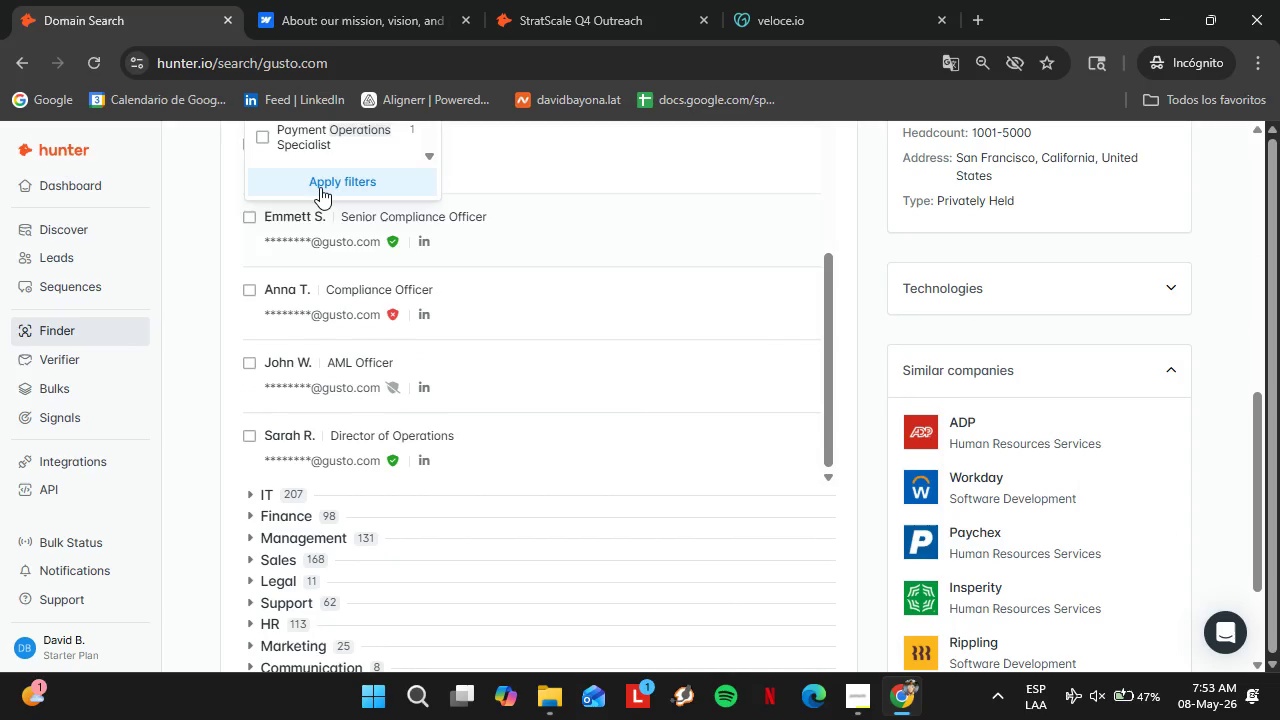 
left_click([318, 182])
 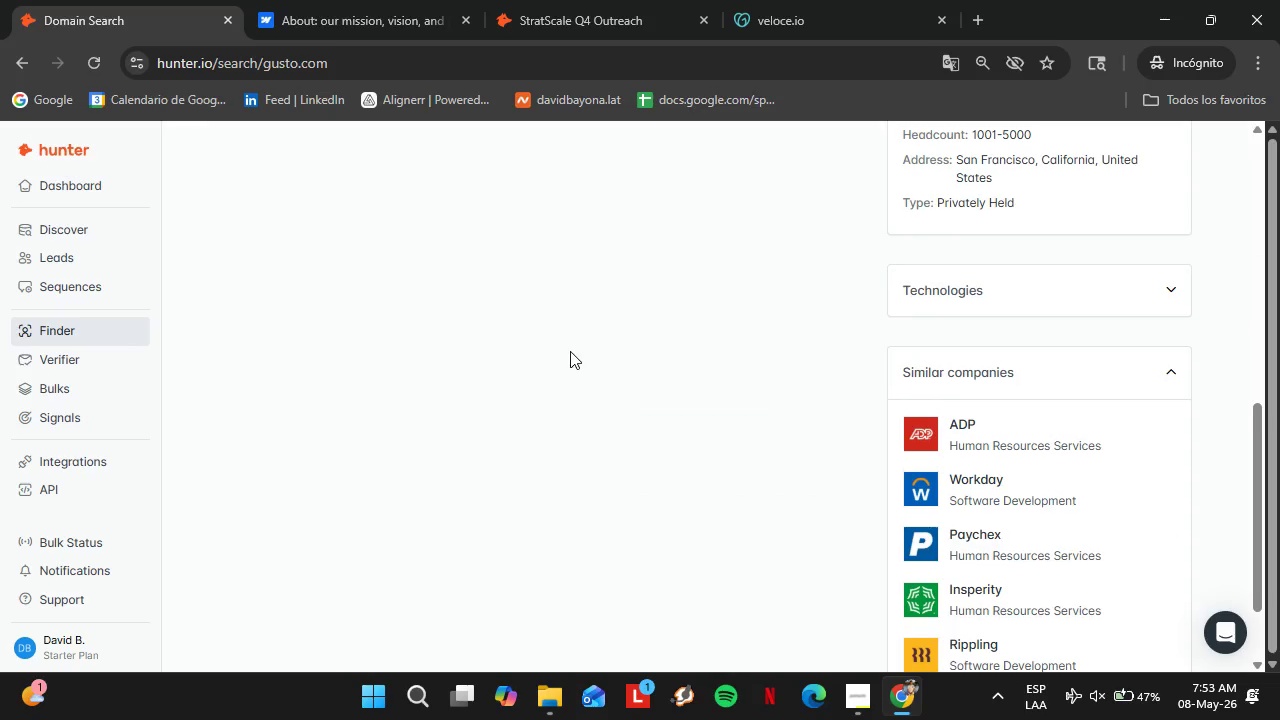 
scroll: coordinate [592, 386], scroll_direction: up, amount: 5.0
 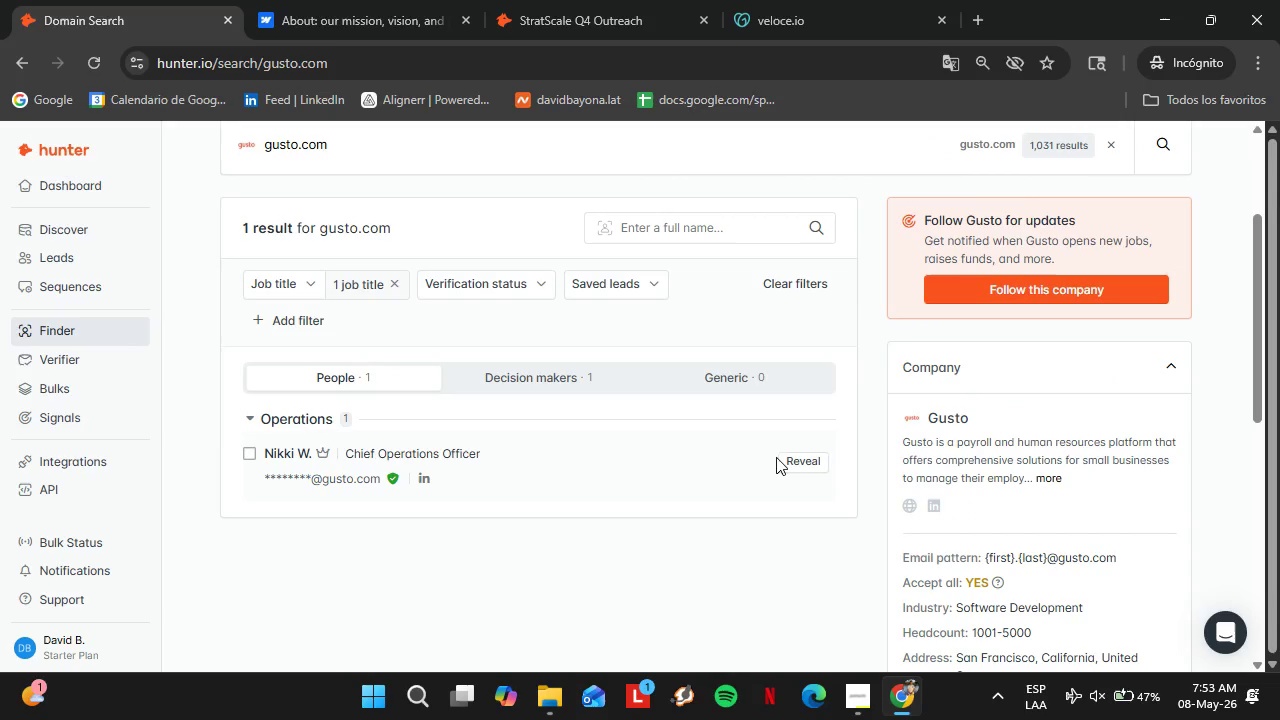 
left_click([799, 459])
 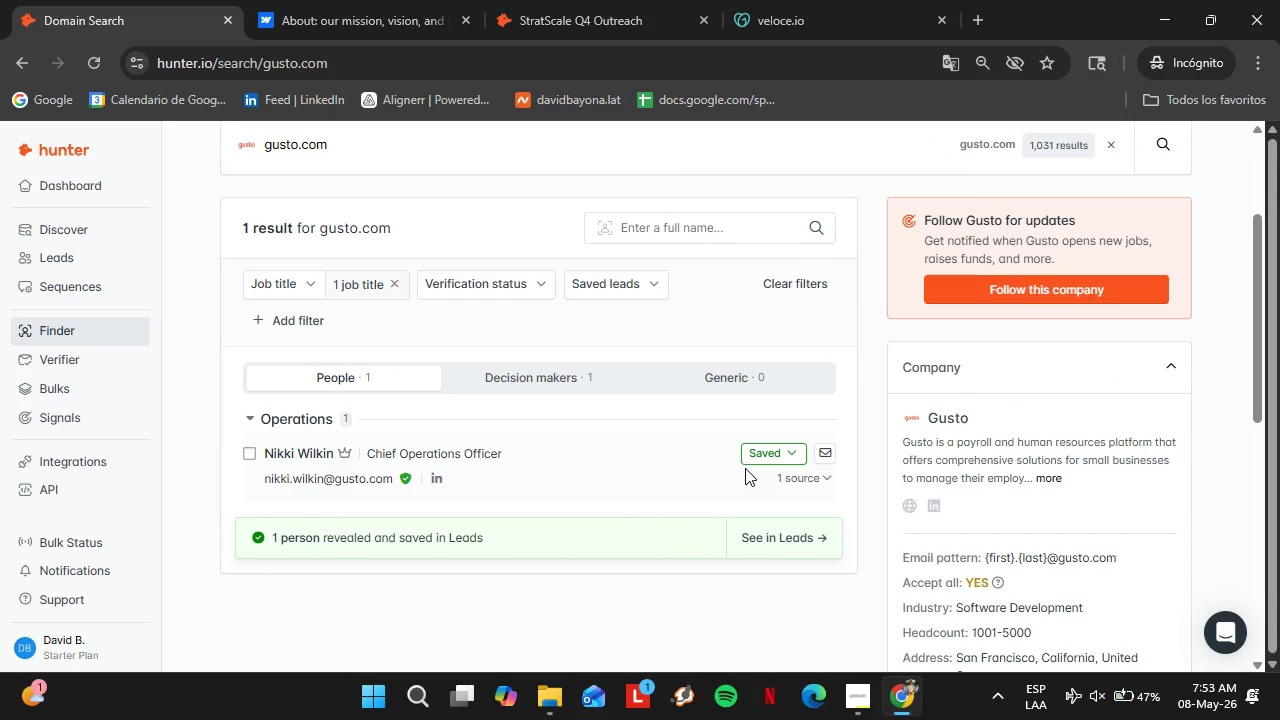 
double_click([752, 459])
 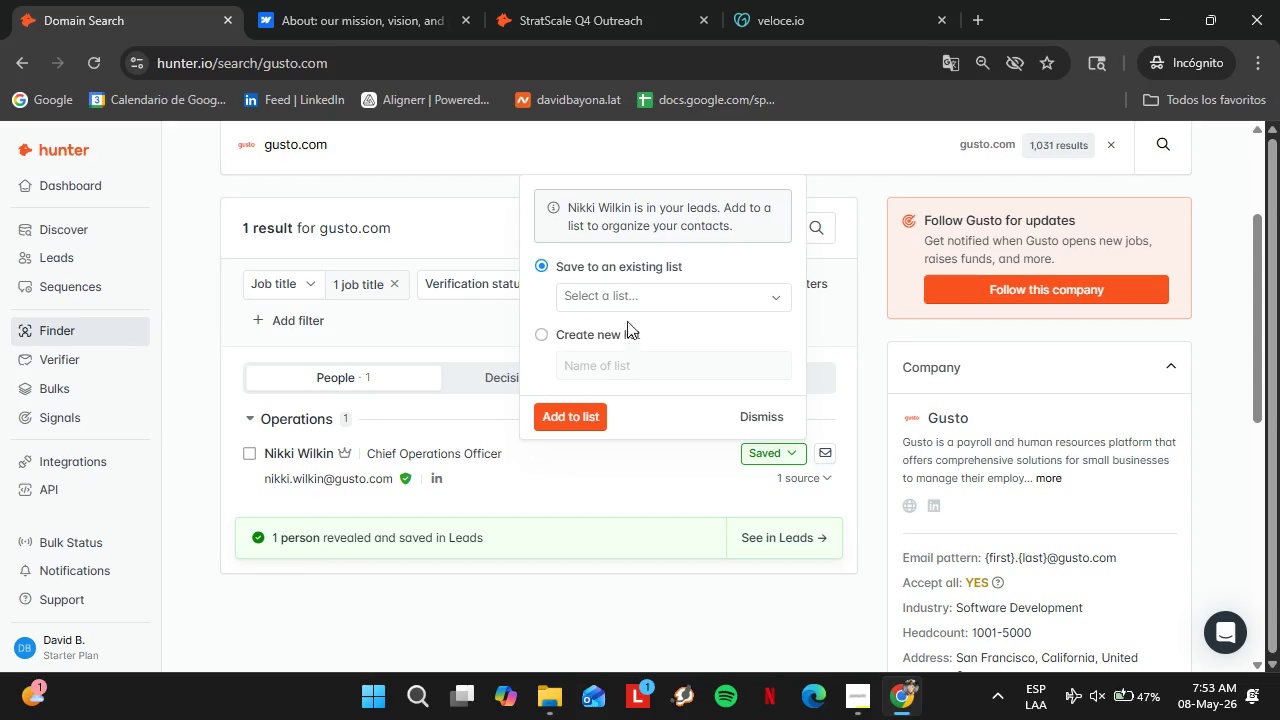 
left_click([623, 289])
 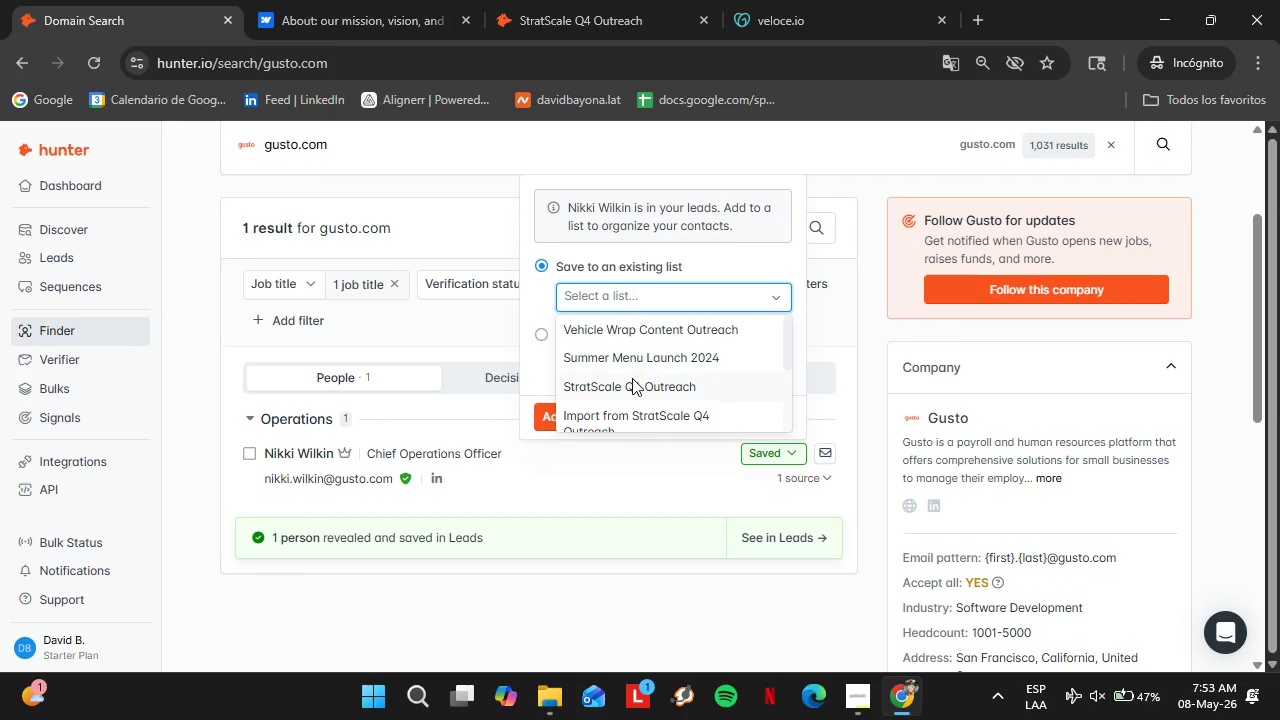 
left_click([632, 380])
 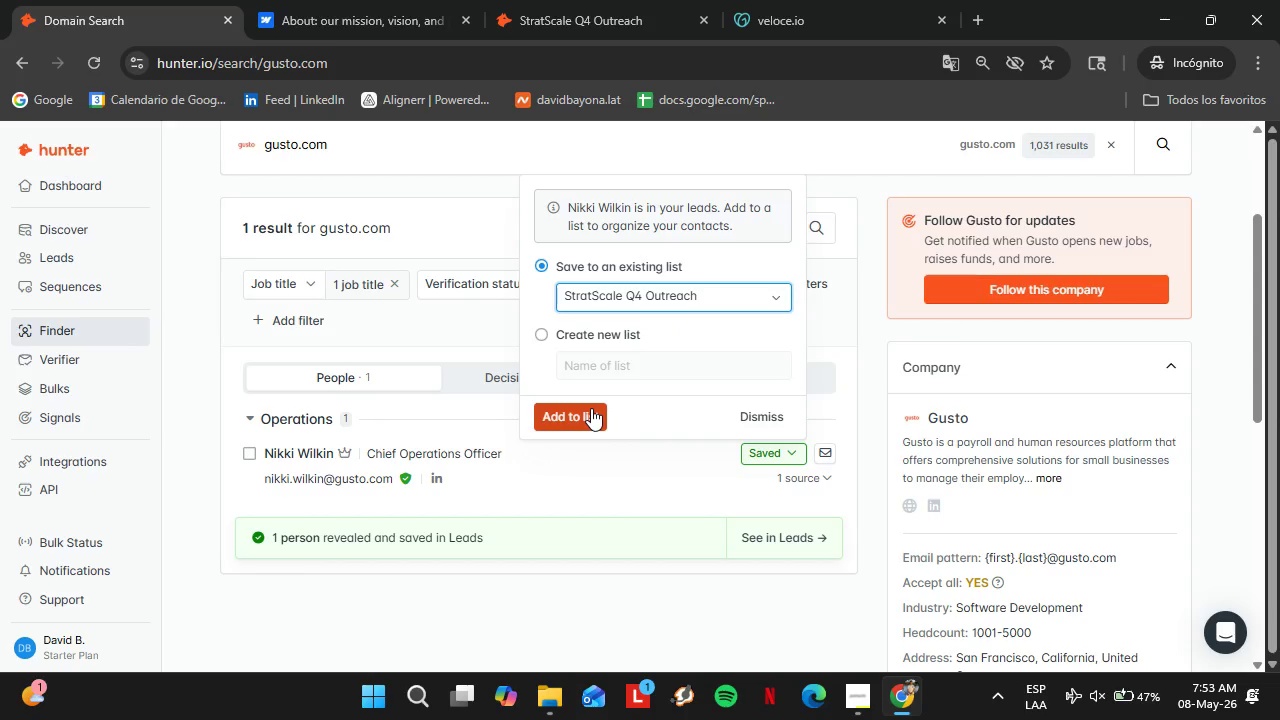 
double_click([591, 408])
 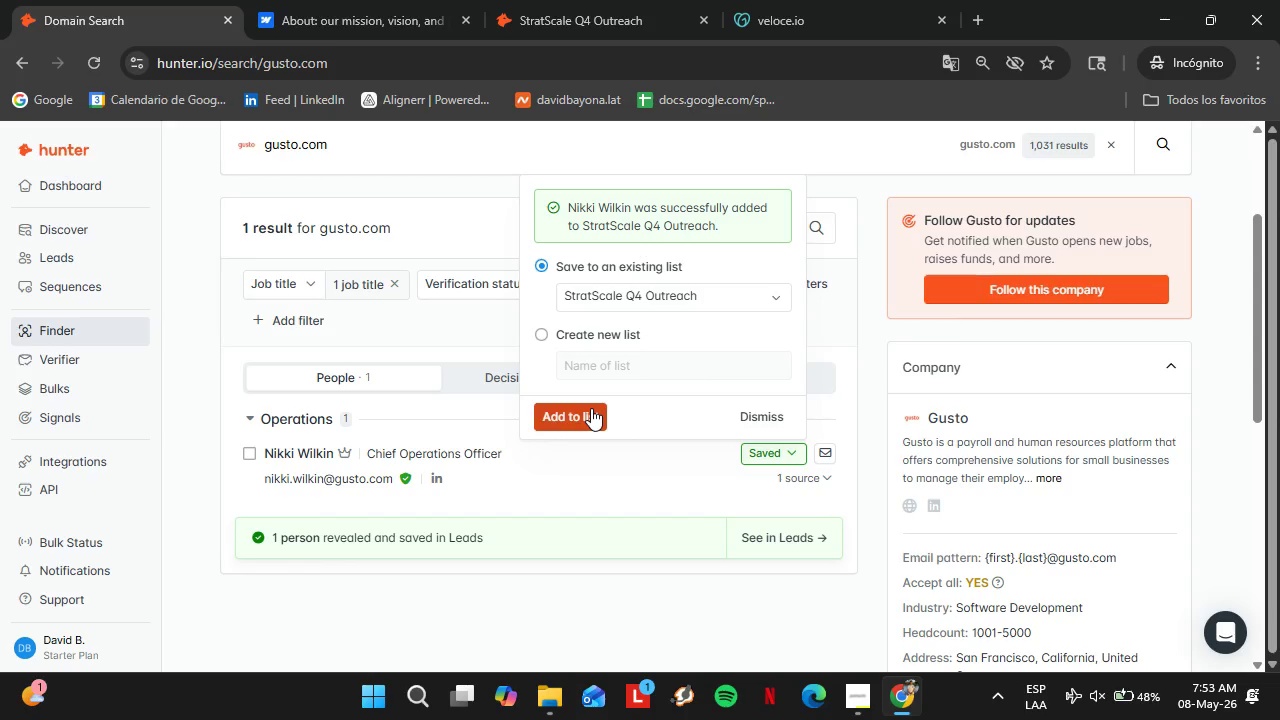 
wait(26.61)
 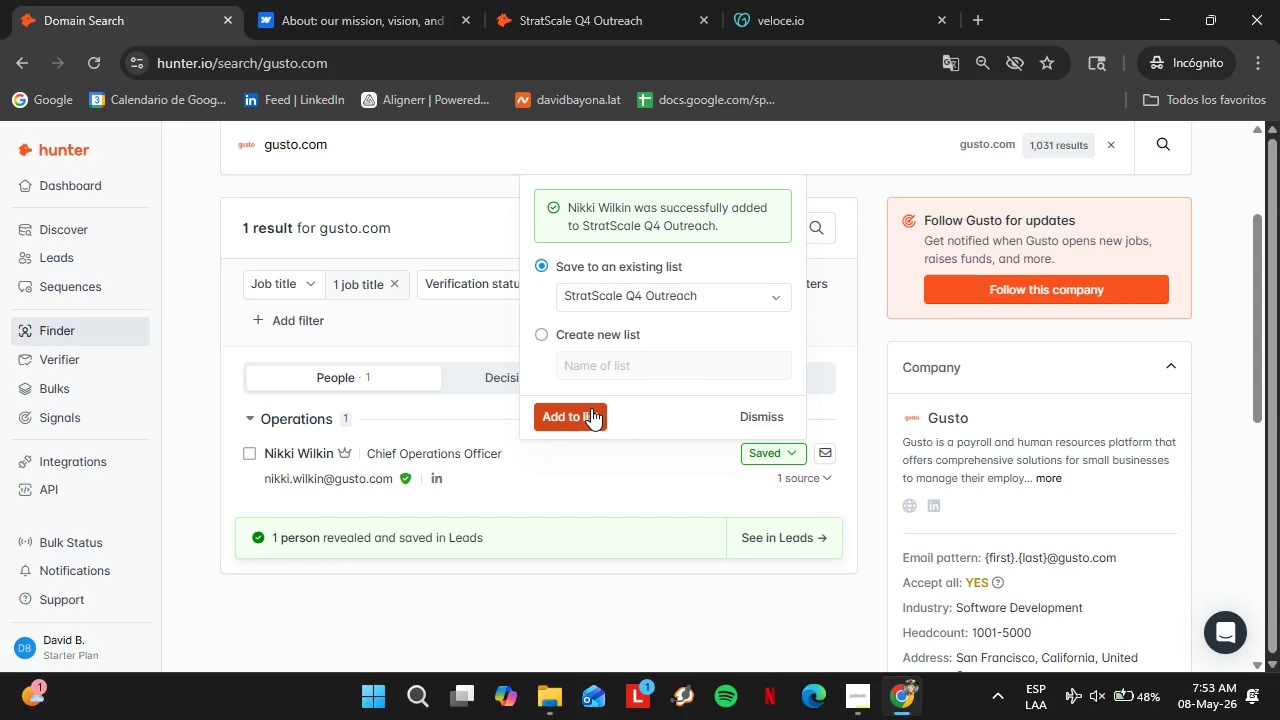 
left_click([768, 407])
 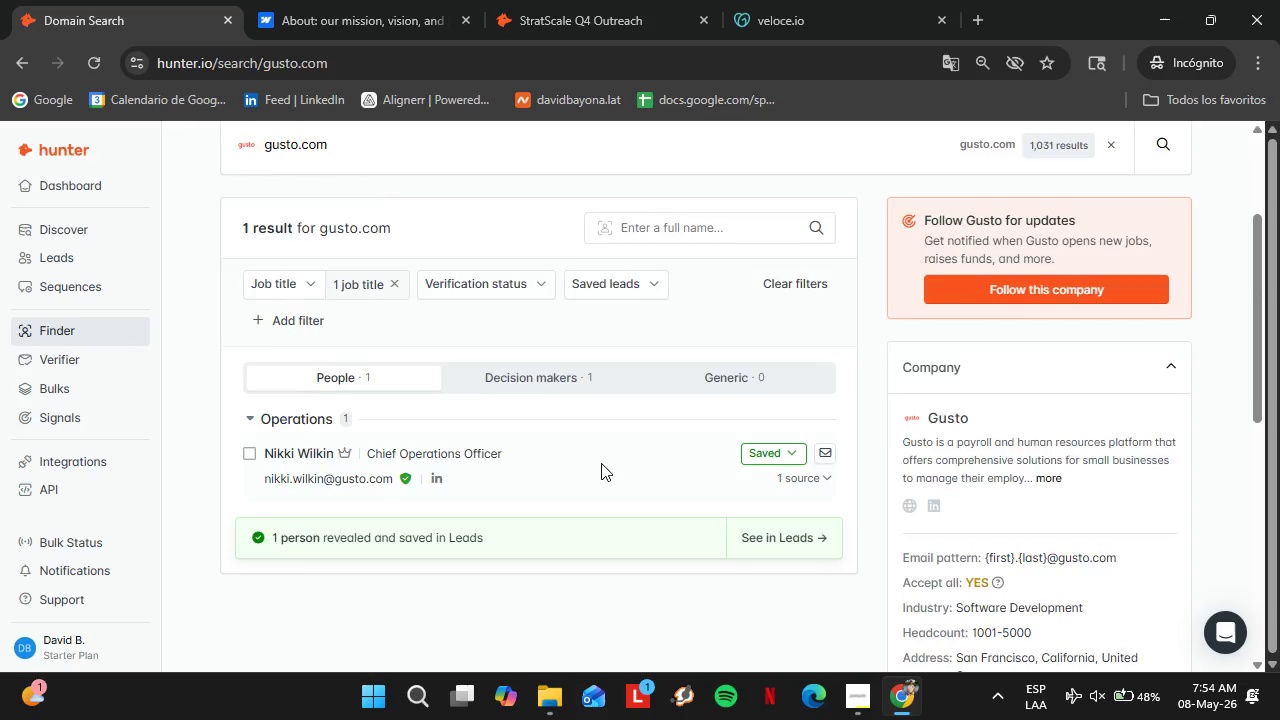 
scroll: coordinate [601, 463], scroll_direction: up, amount: 3.0
 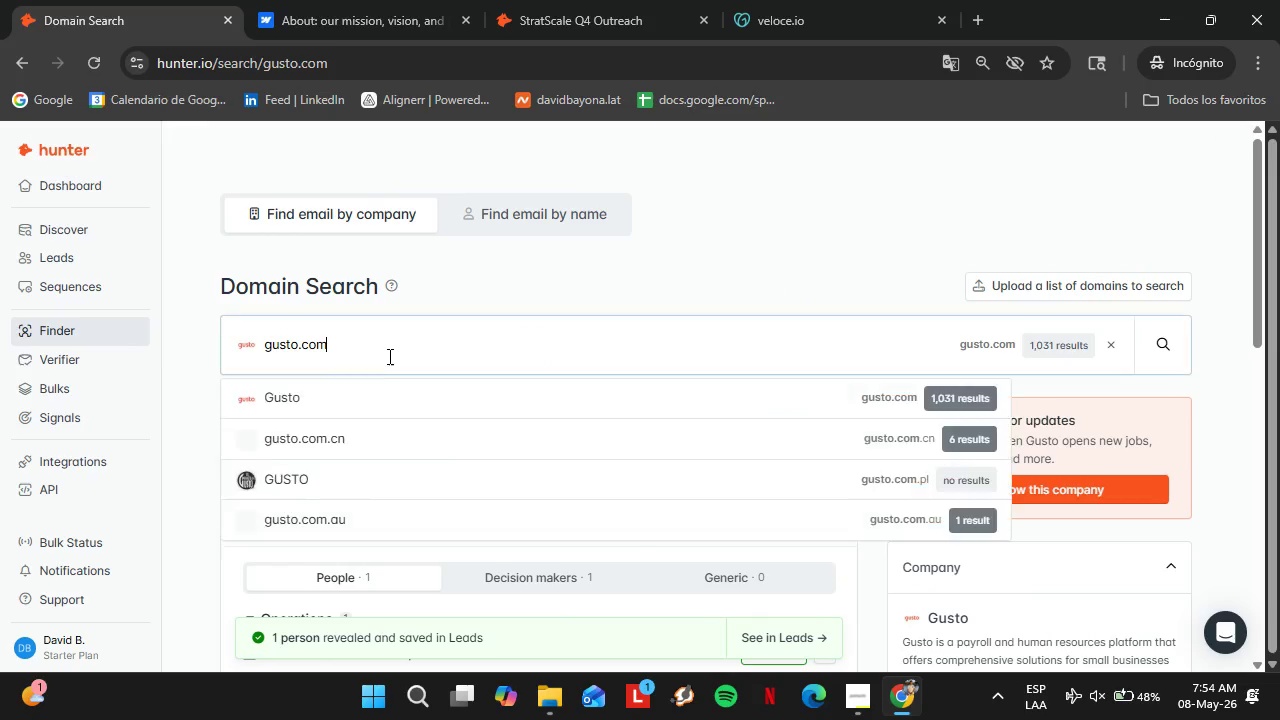 
double_click([387, 354])
 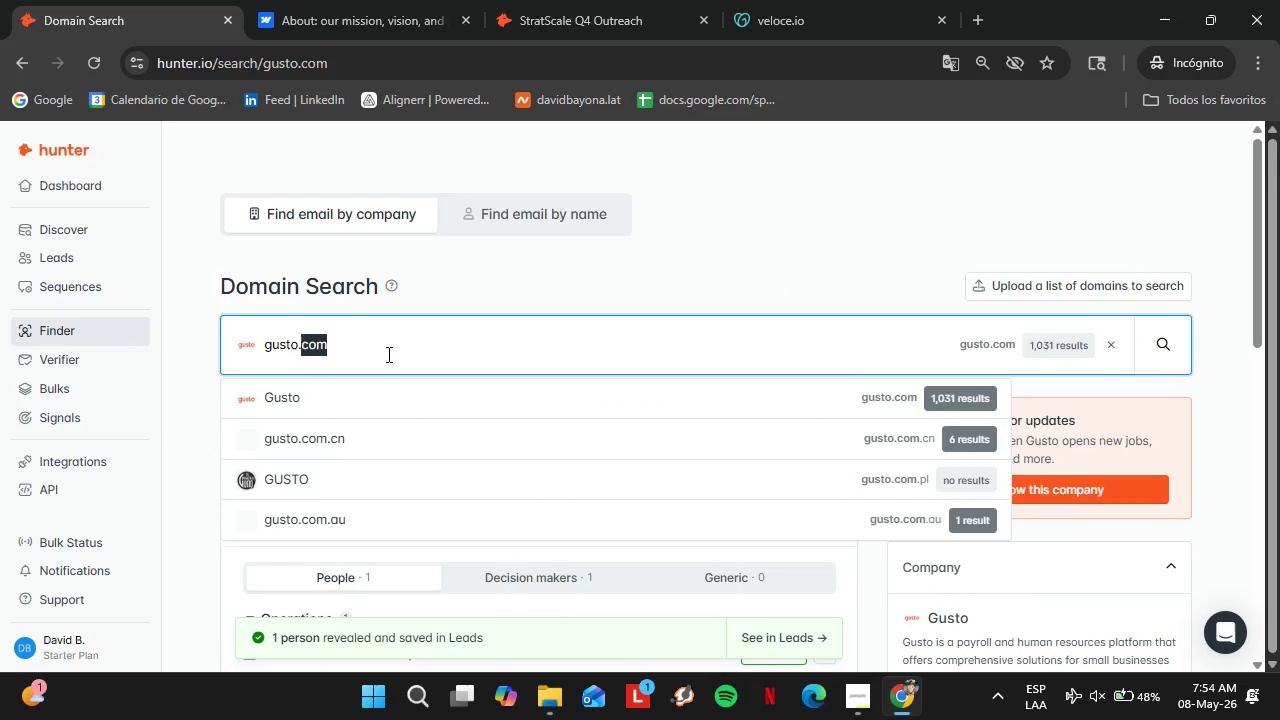 
triple_click([387, 354])
 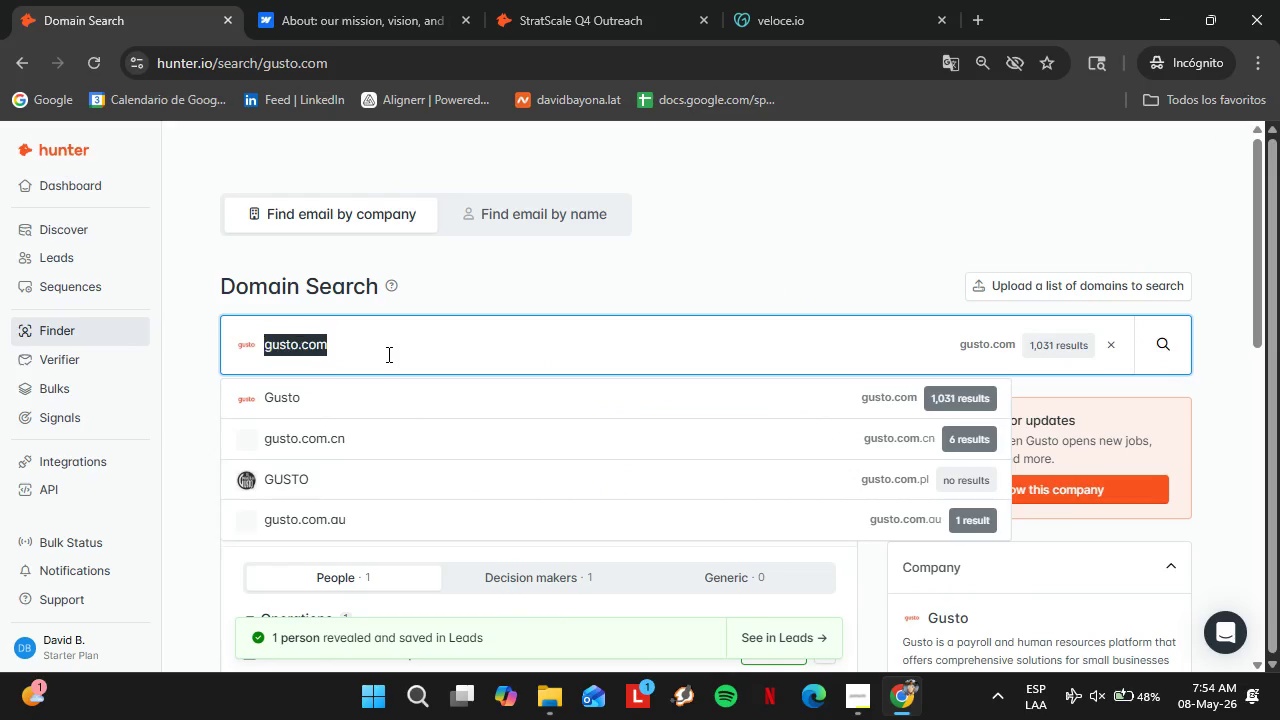 
triple_click([387, 354])
 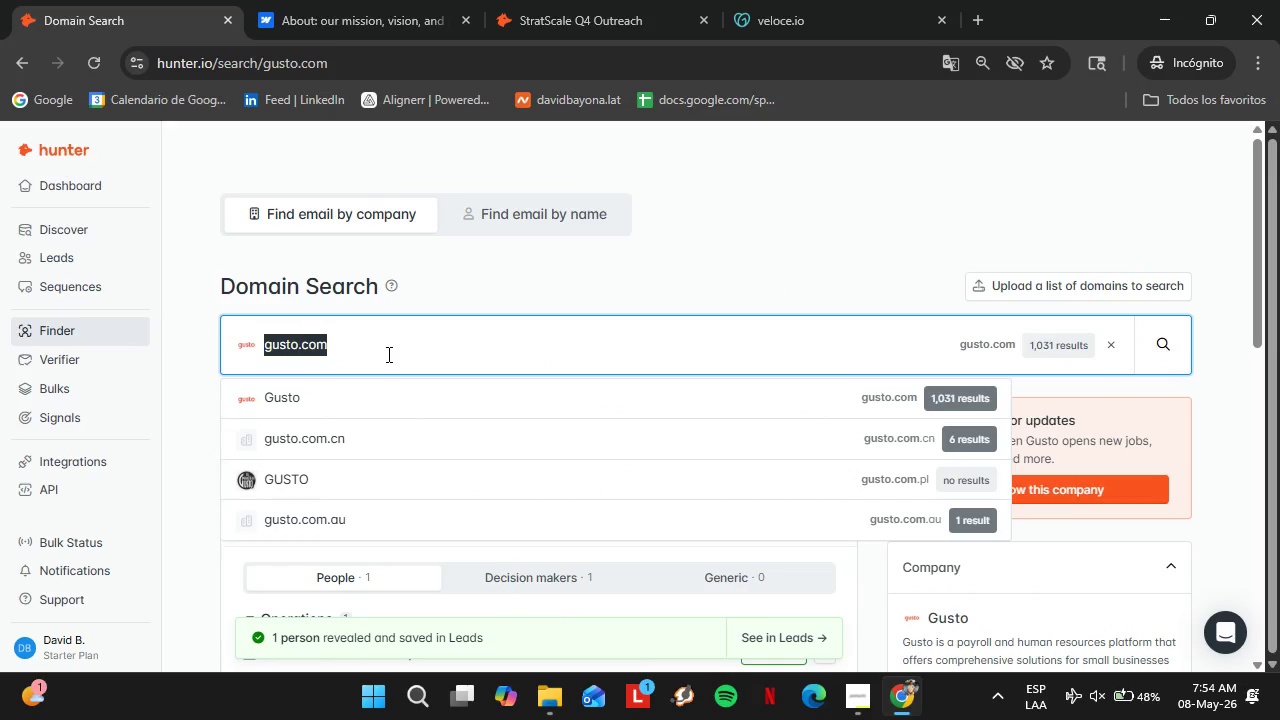 
type(segment.com)
 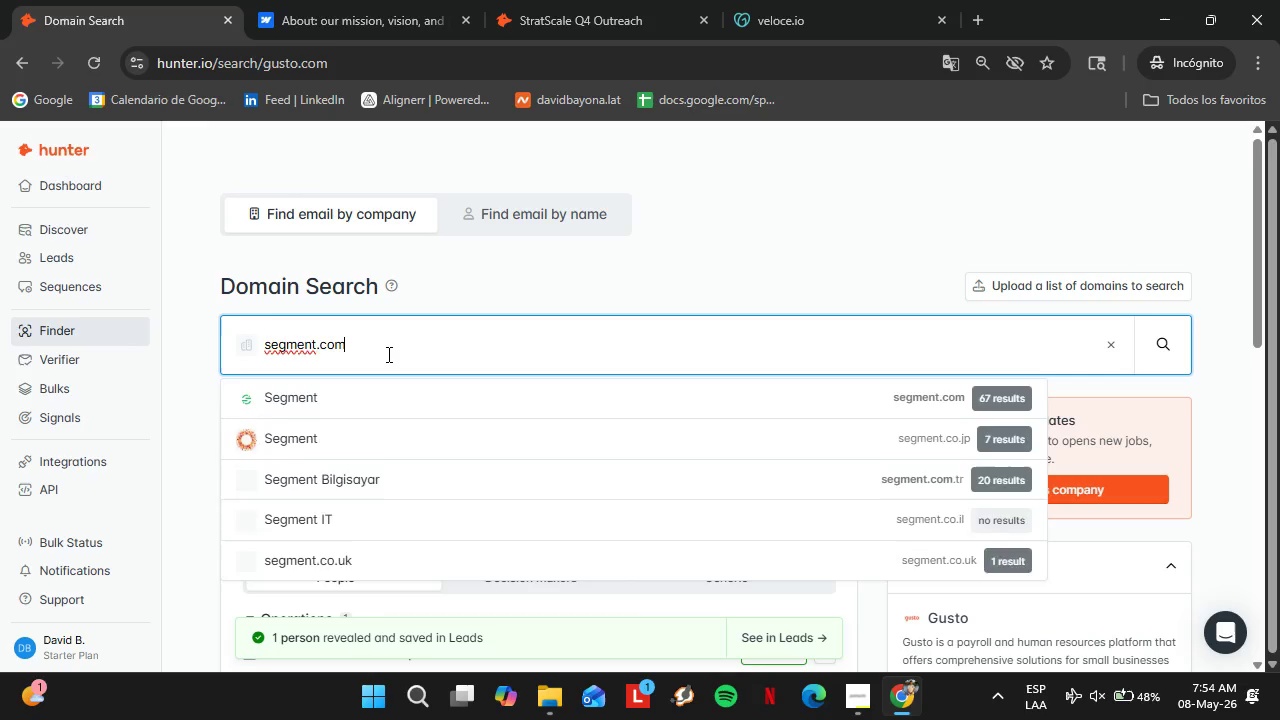 
key(Enter)
 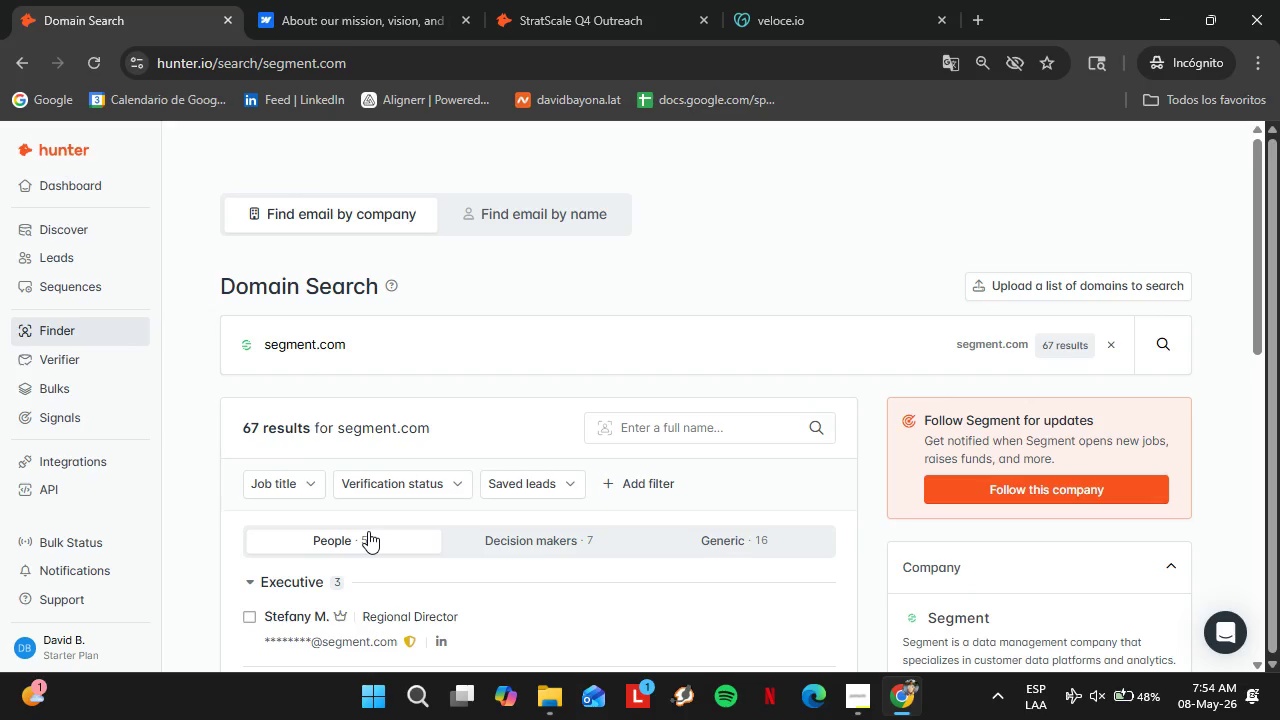 
wait(20.92)
 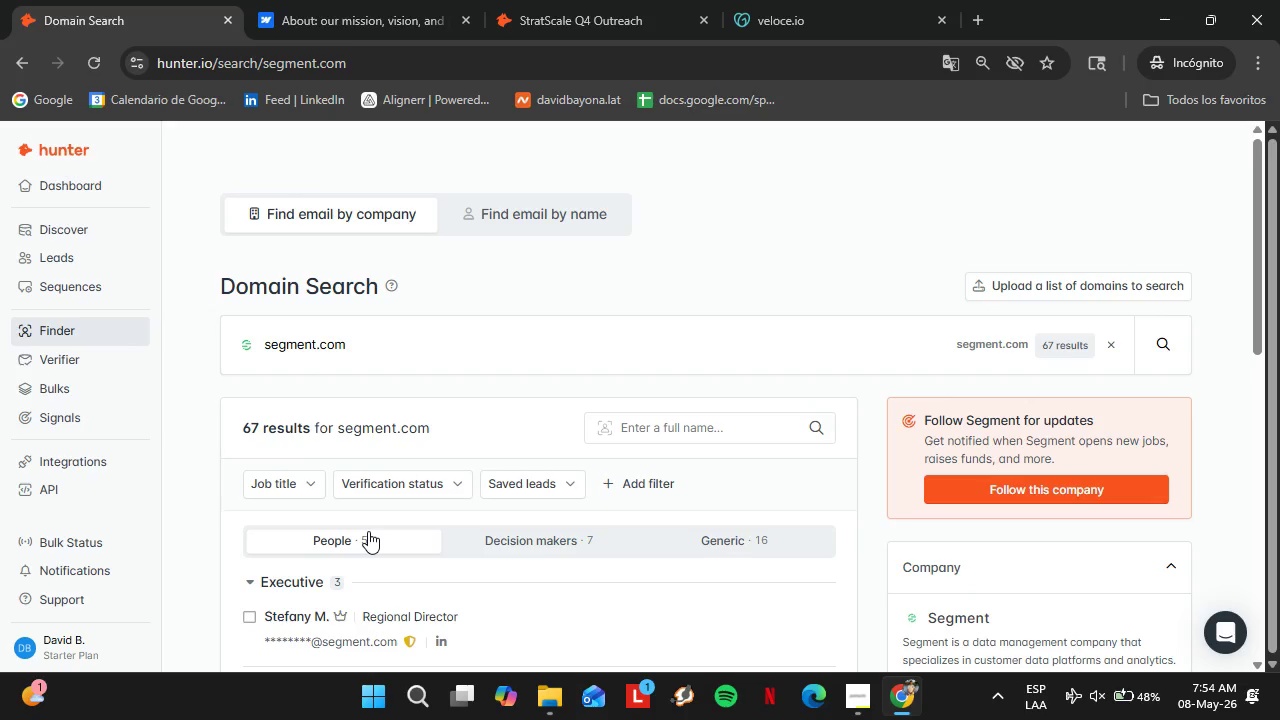 
scroll: coordinate [462, 453], scroll_direction: down, amount: 2.0
 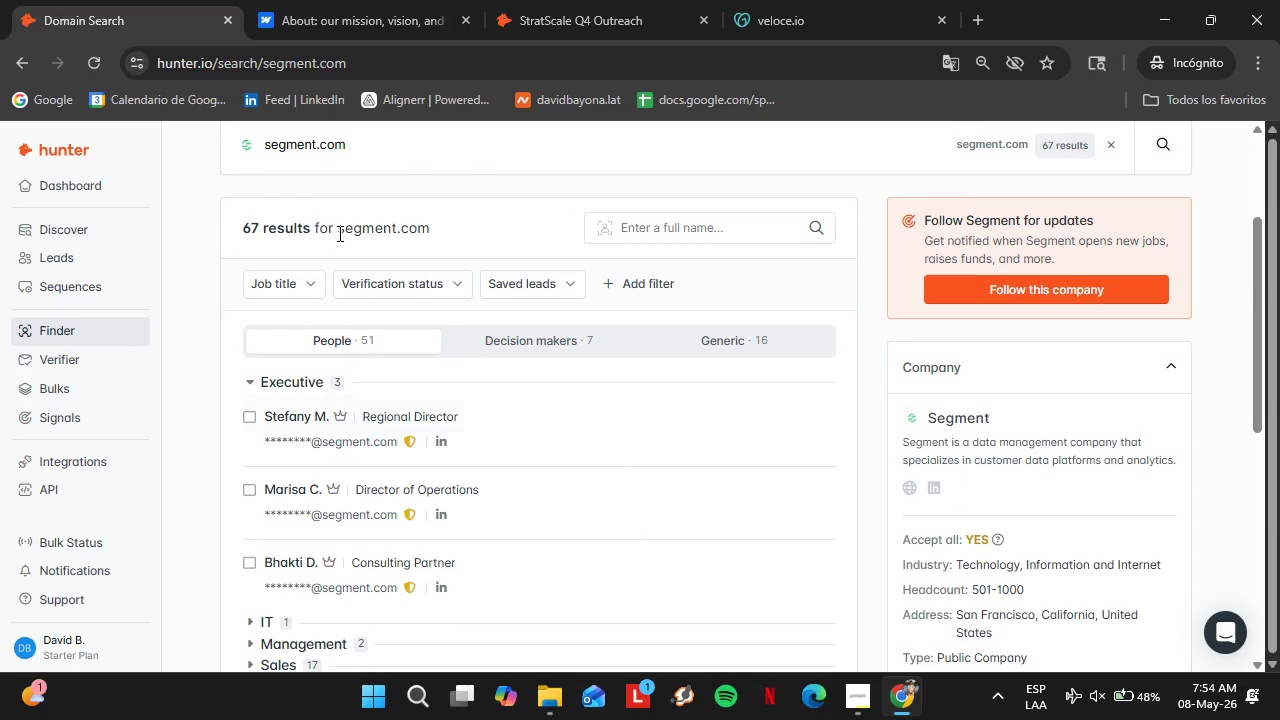 
scroll: coordinate [338, 233], scroll_direction: up, amount: 2.0
 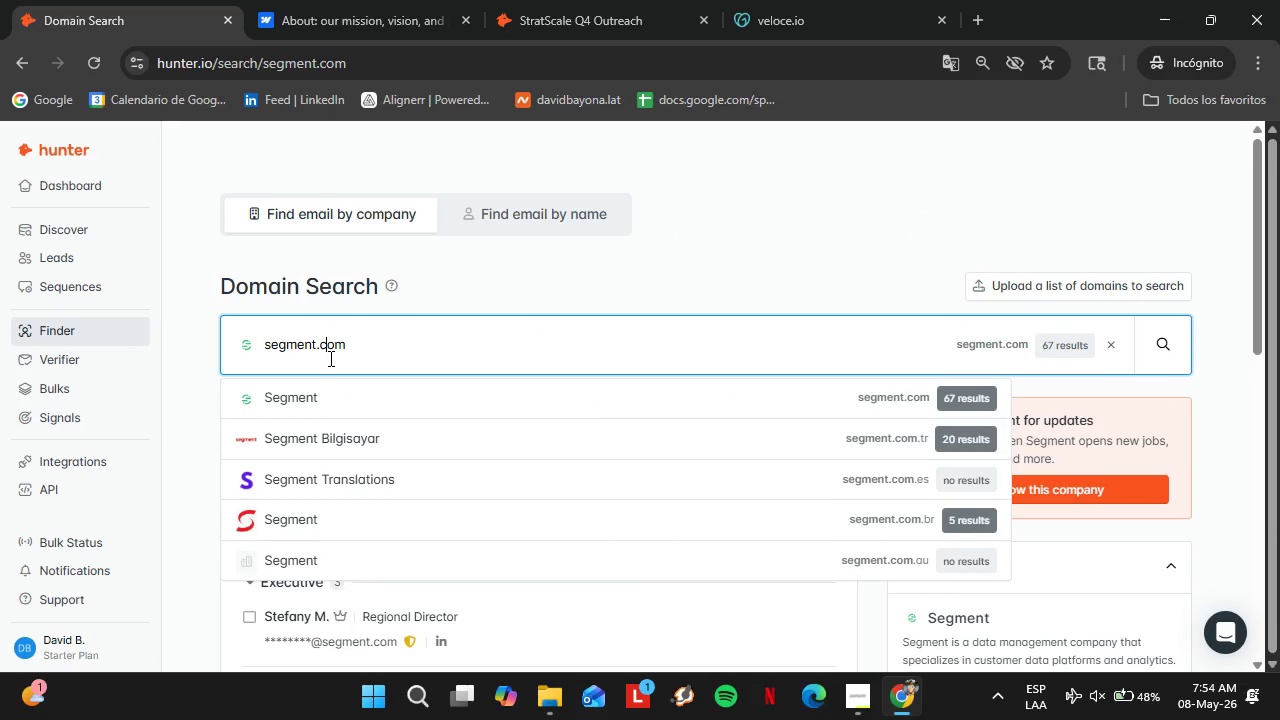 
double_click([329, 358])
 